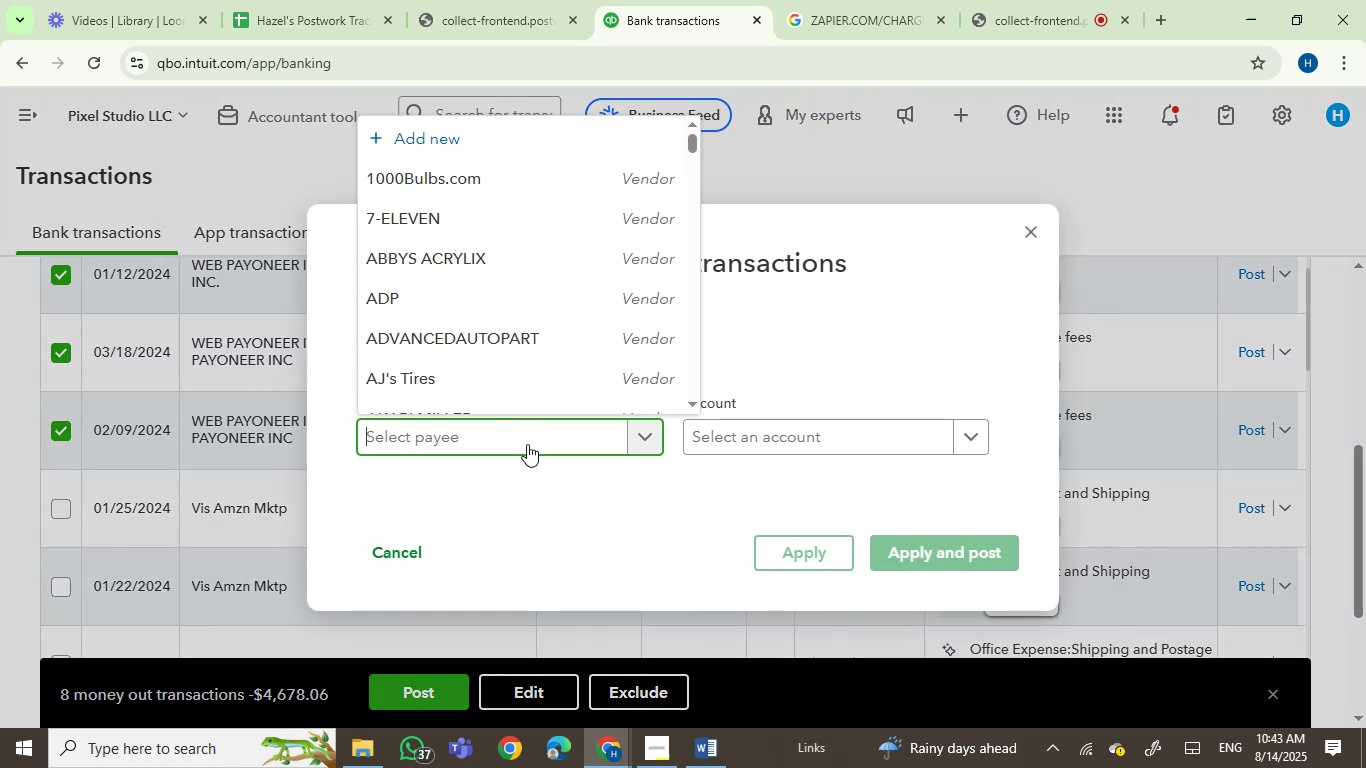 
type(pay)
 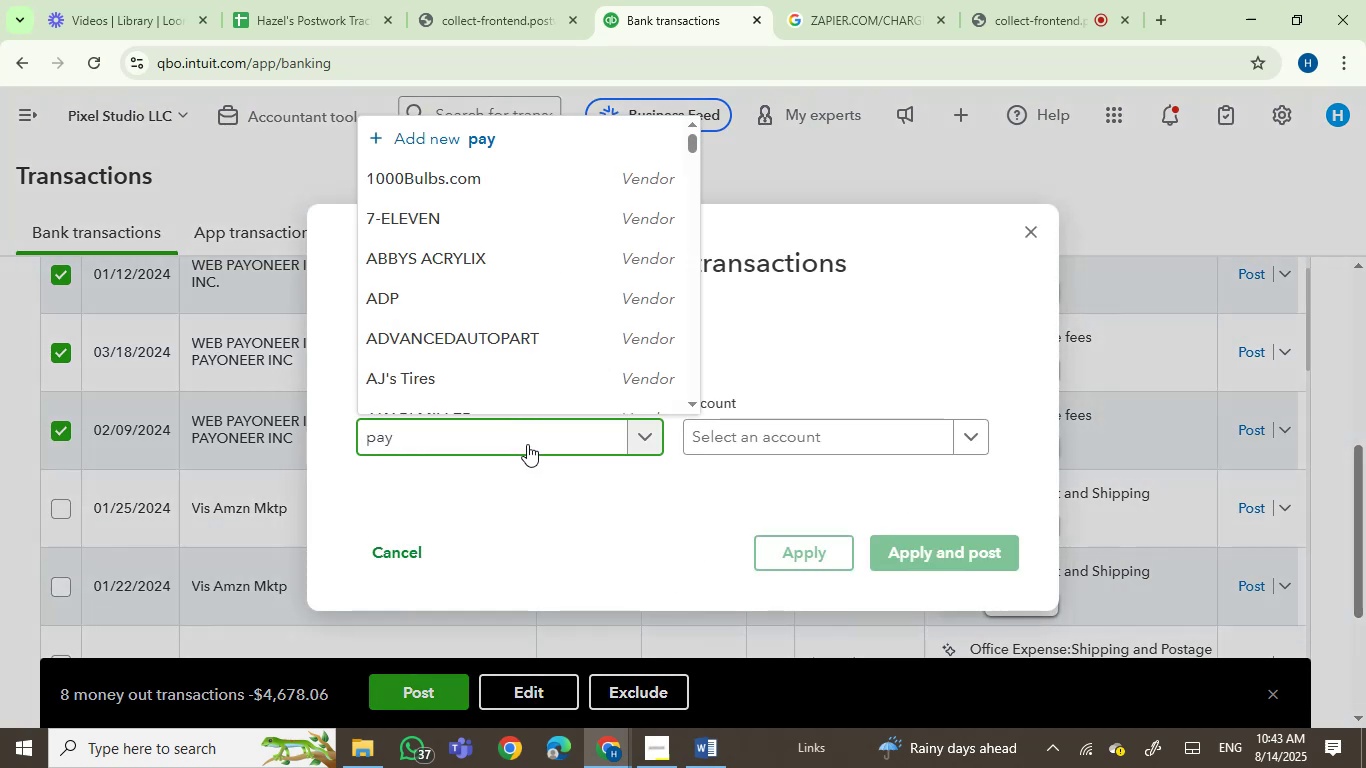 
mouse_move([479, 399])
 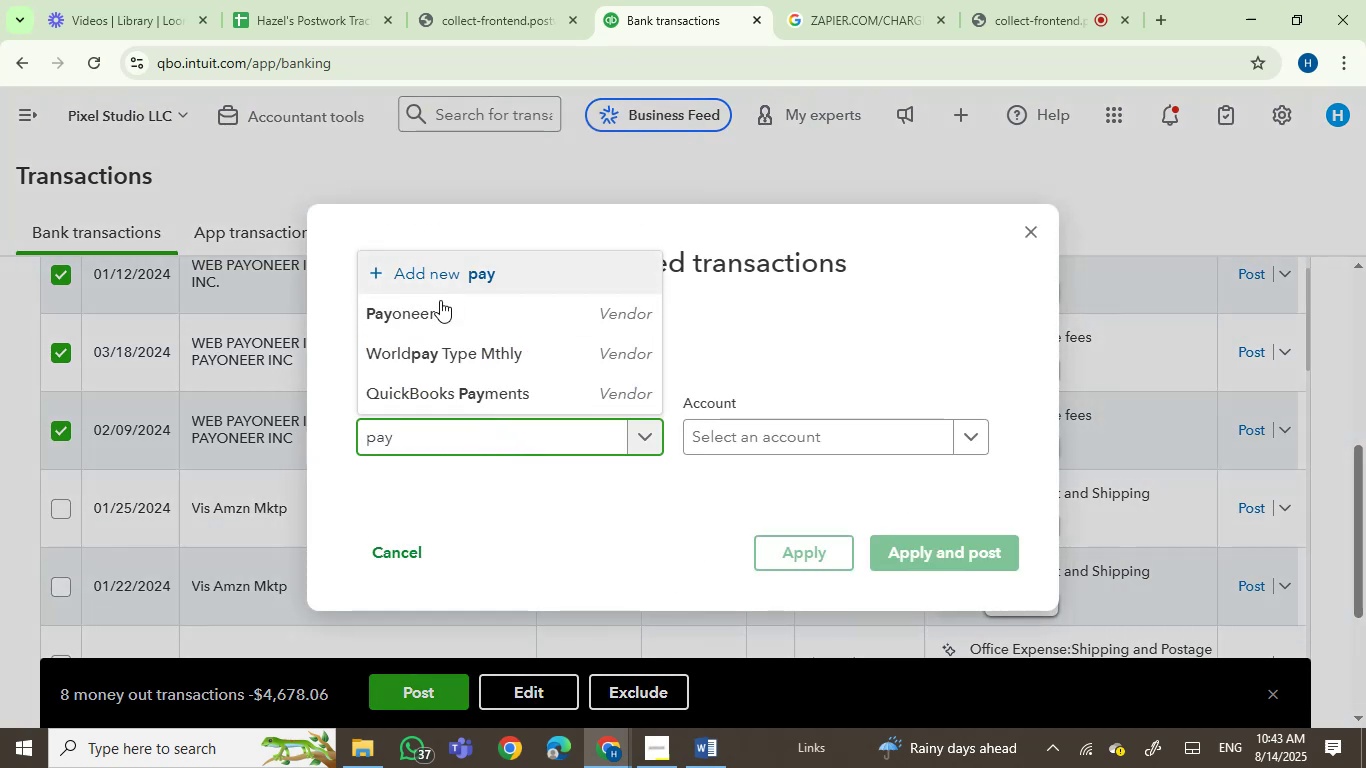 
left_click([439, 316])
 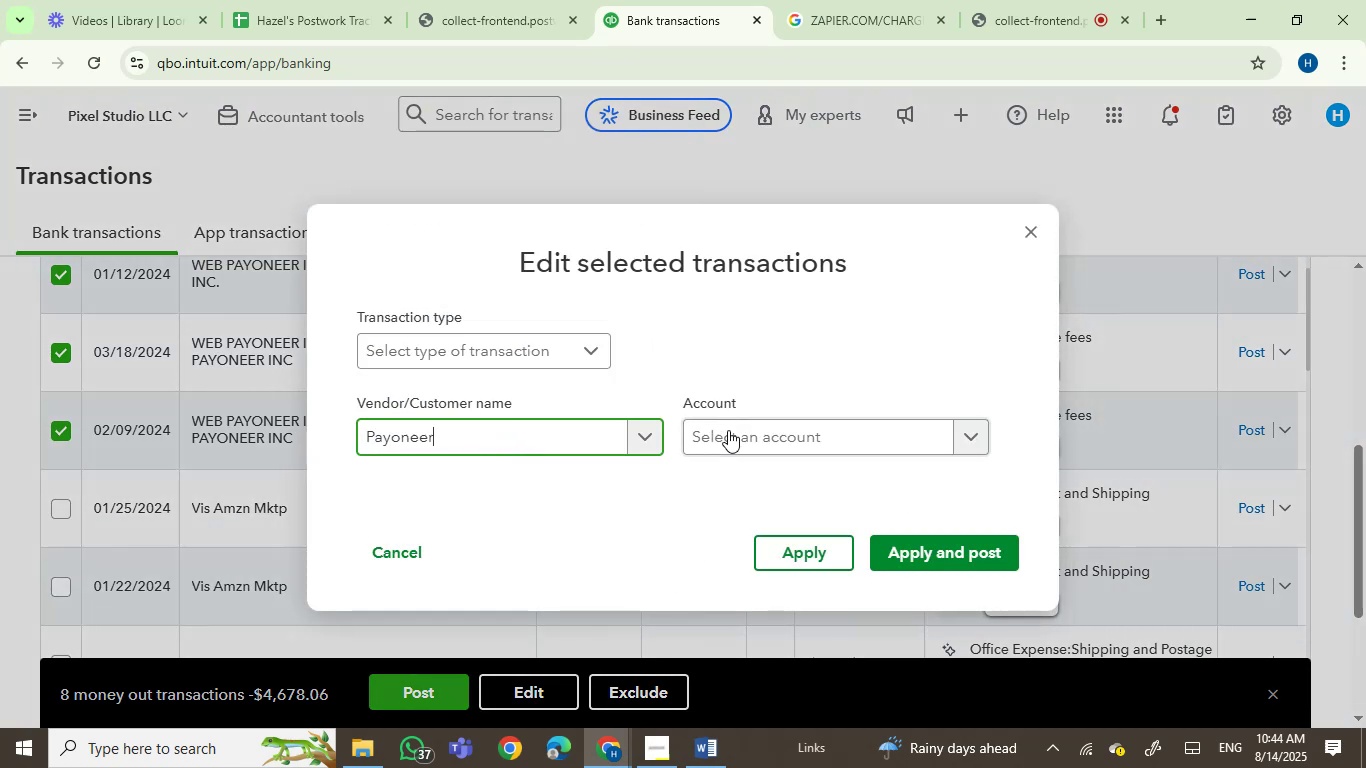 
double_click([739, 433])
 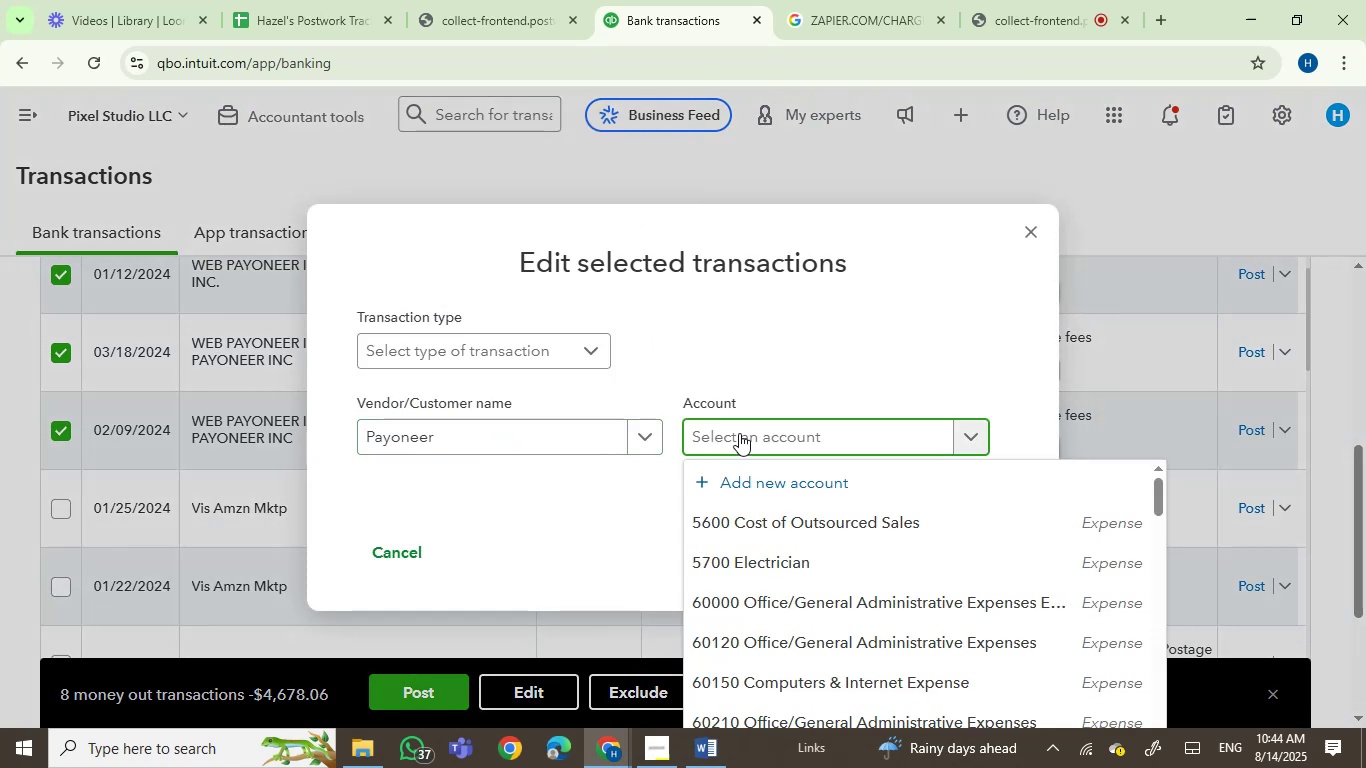 
type(labor)
 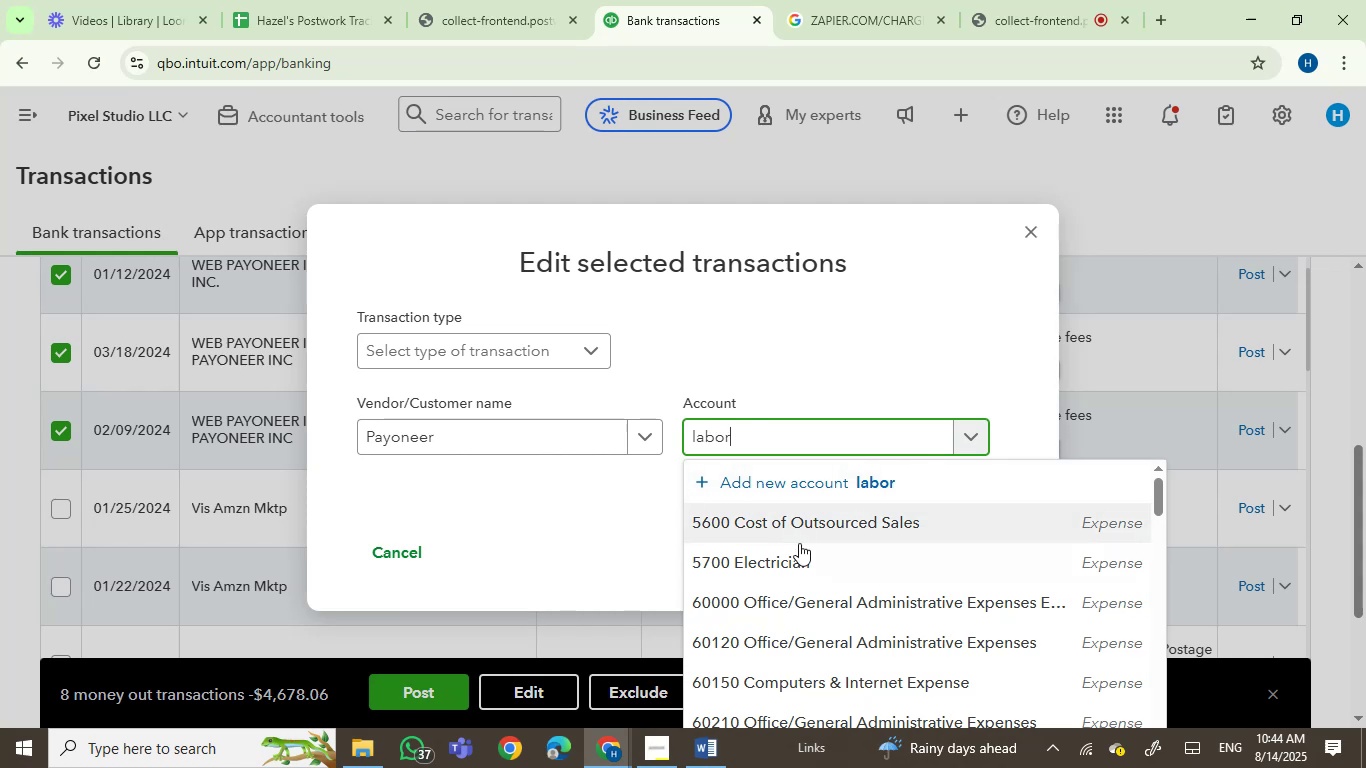 
mouse_move([848, 550])
 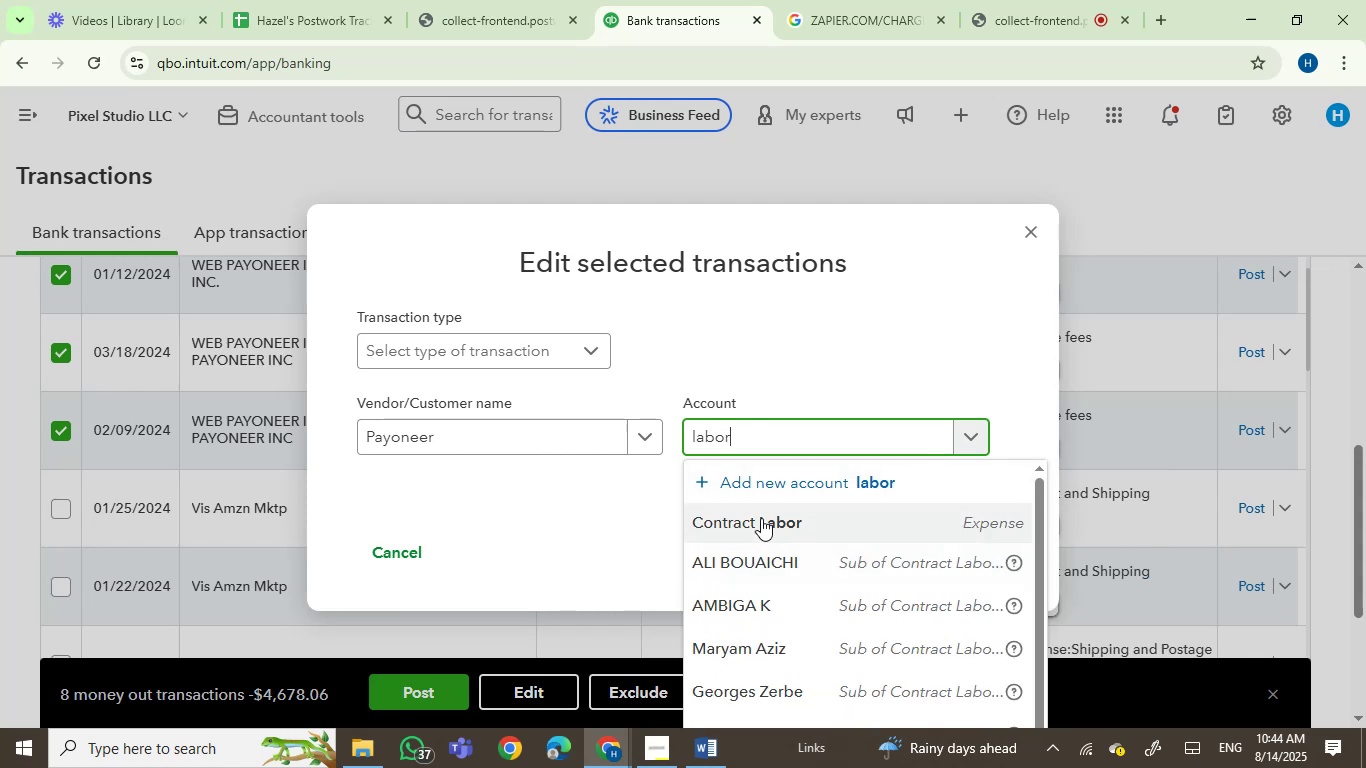 
left_click([761, 518])
 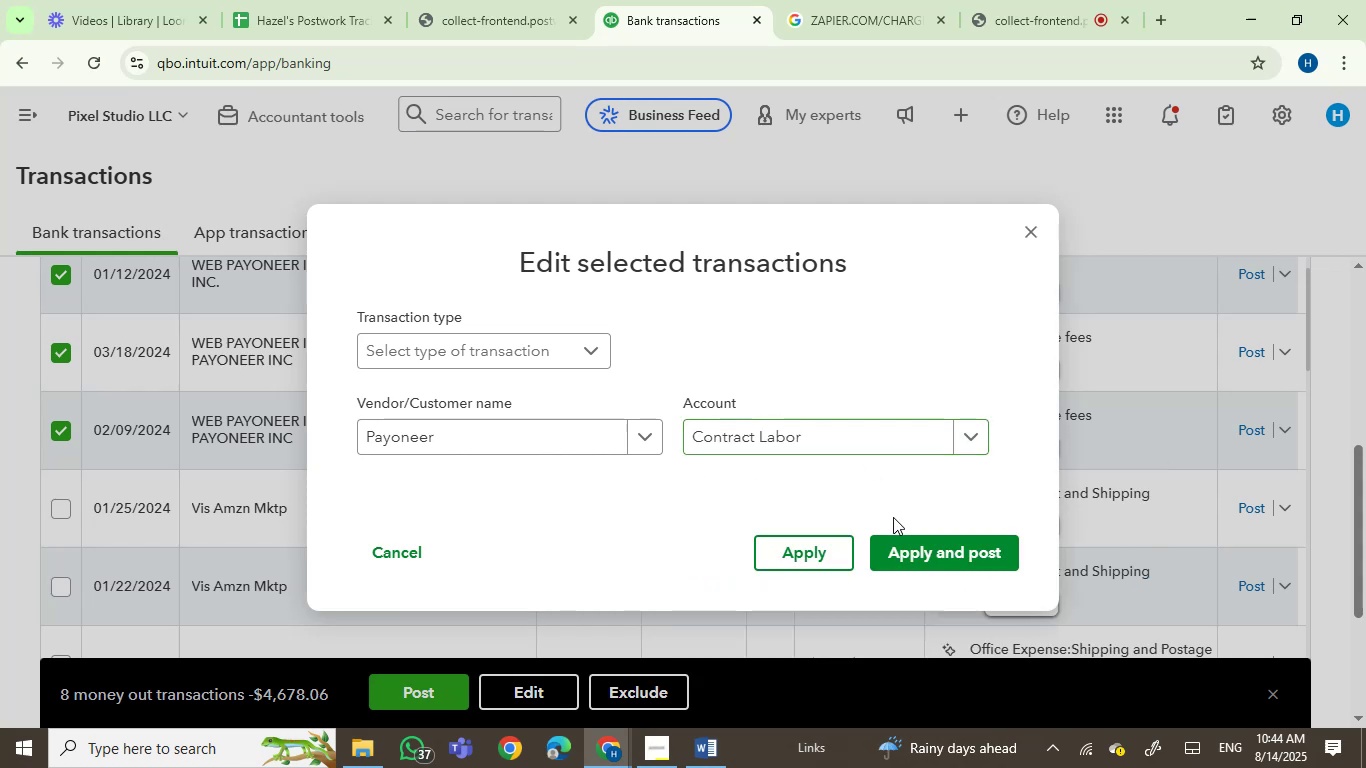 
left_click([906, 542])
 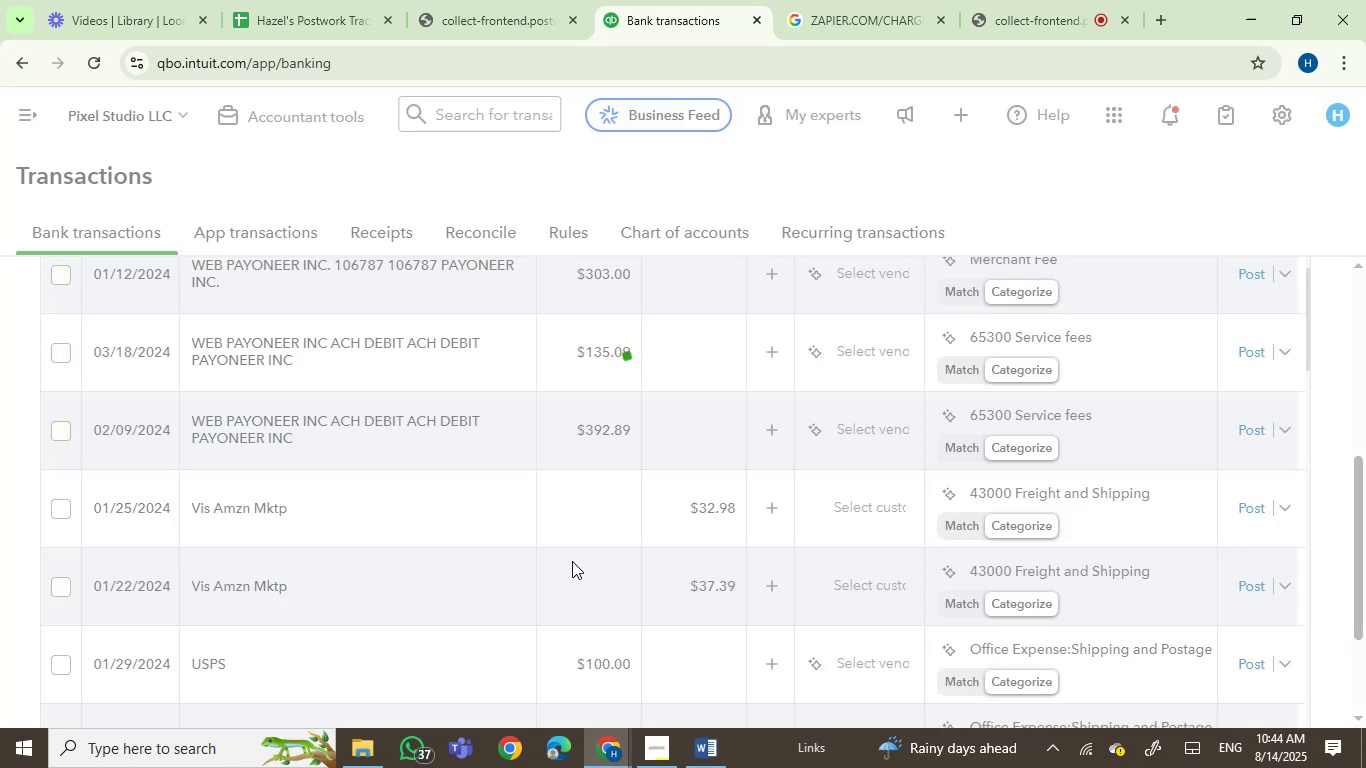 
left_click([646, 746])
 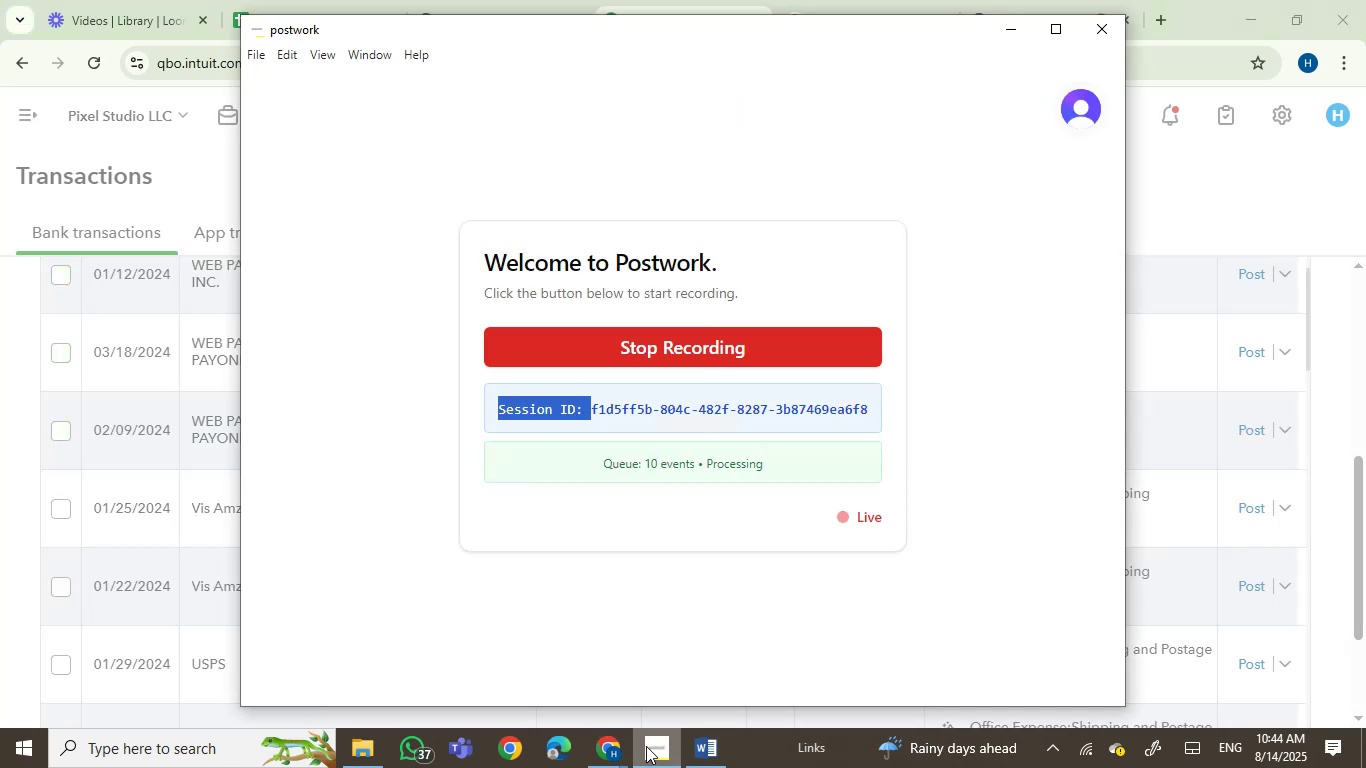 
left_click([646, 746])
 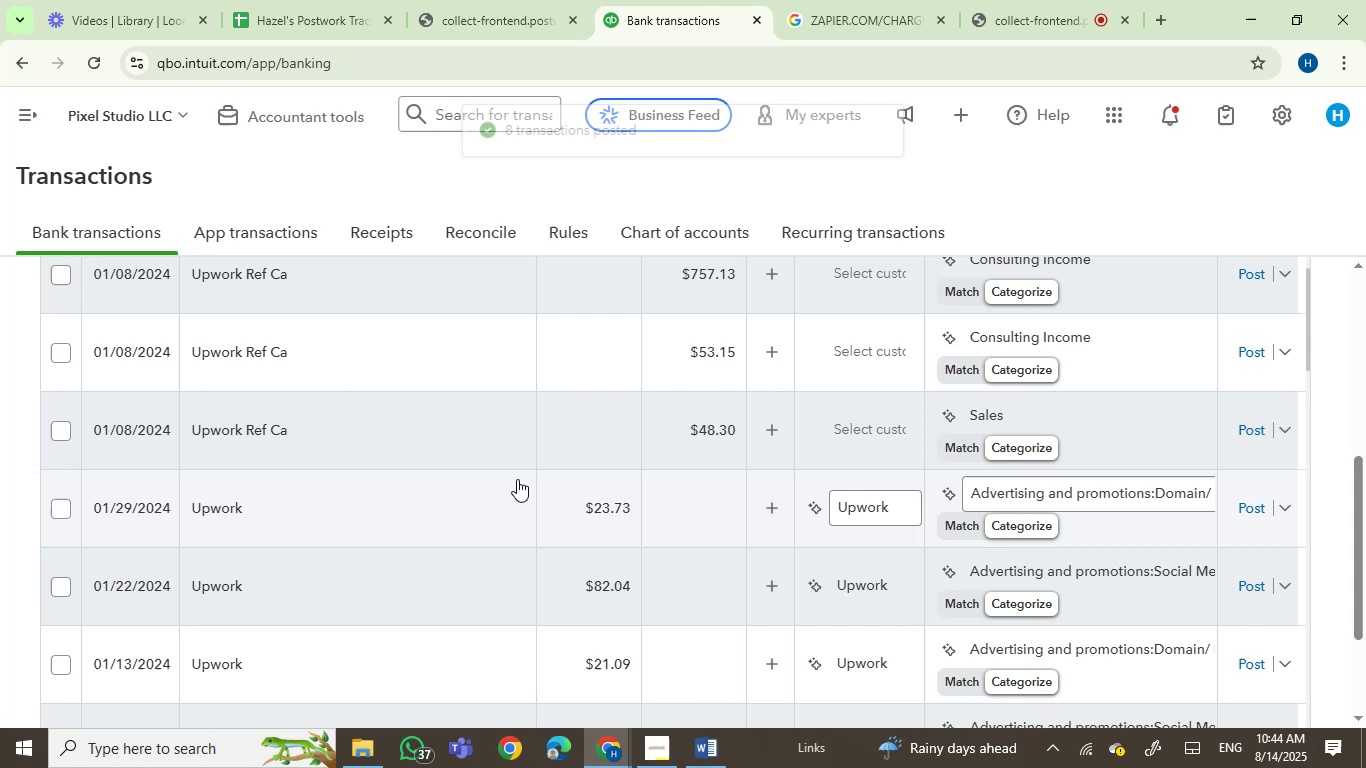 
scroll: coordinate [384, 484], scroll_direction: up, amount: 2.0
 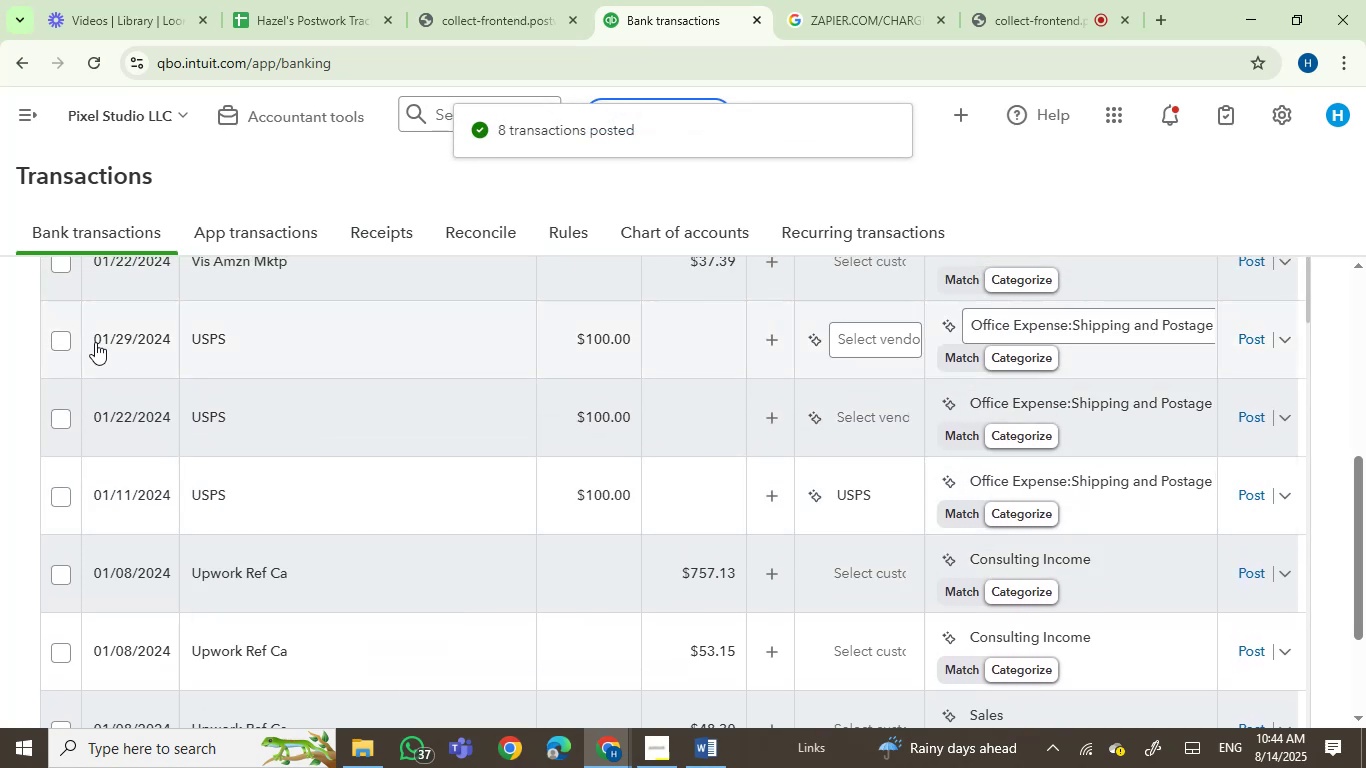 
left_click([60, 345])
 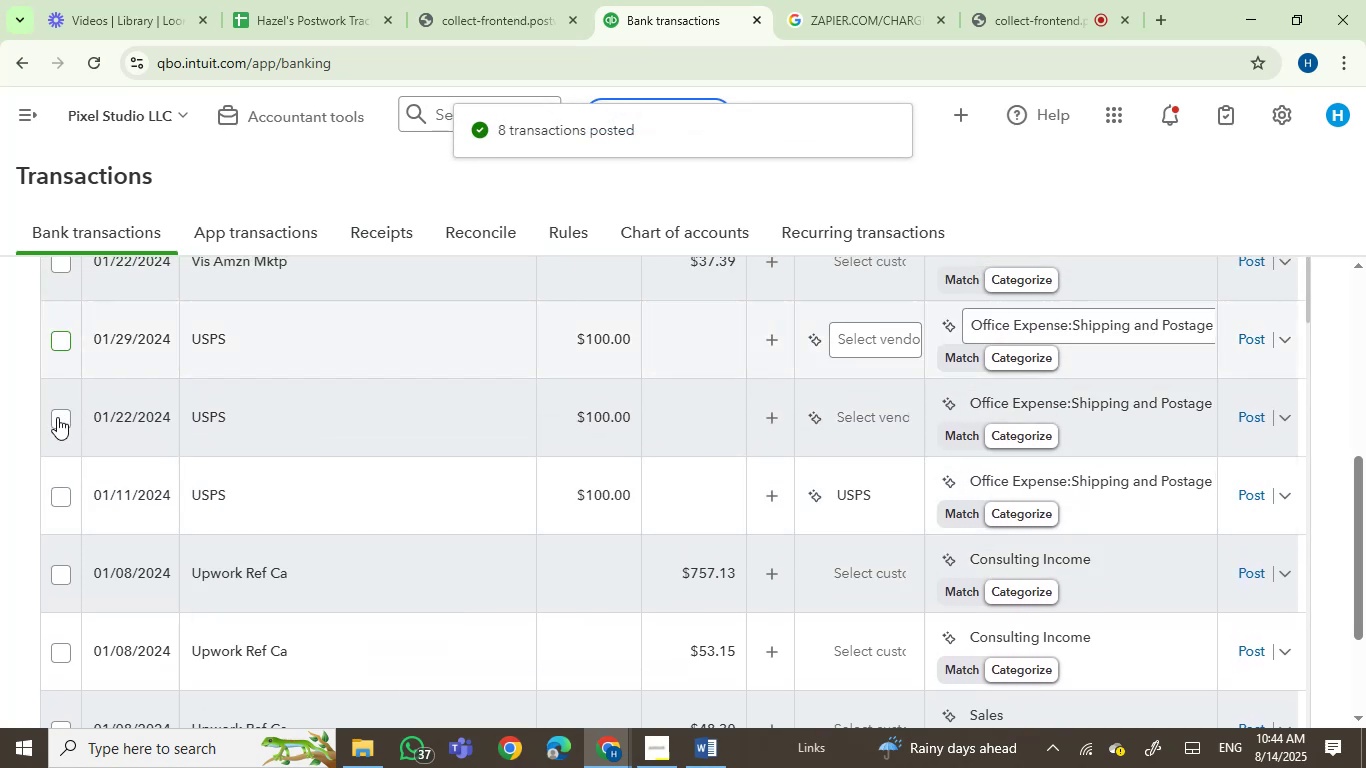 
left_click([57, 419])
 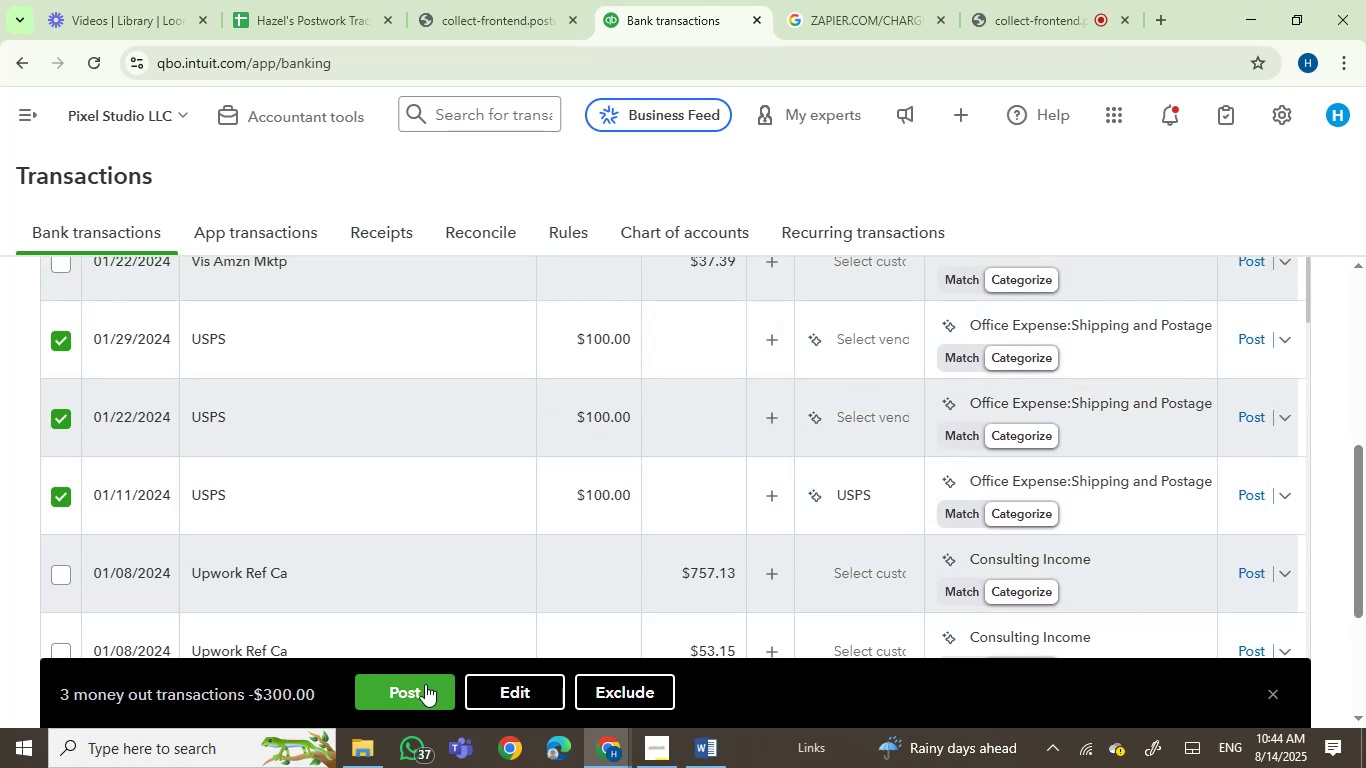 
wait(7.76)
 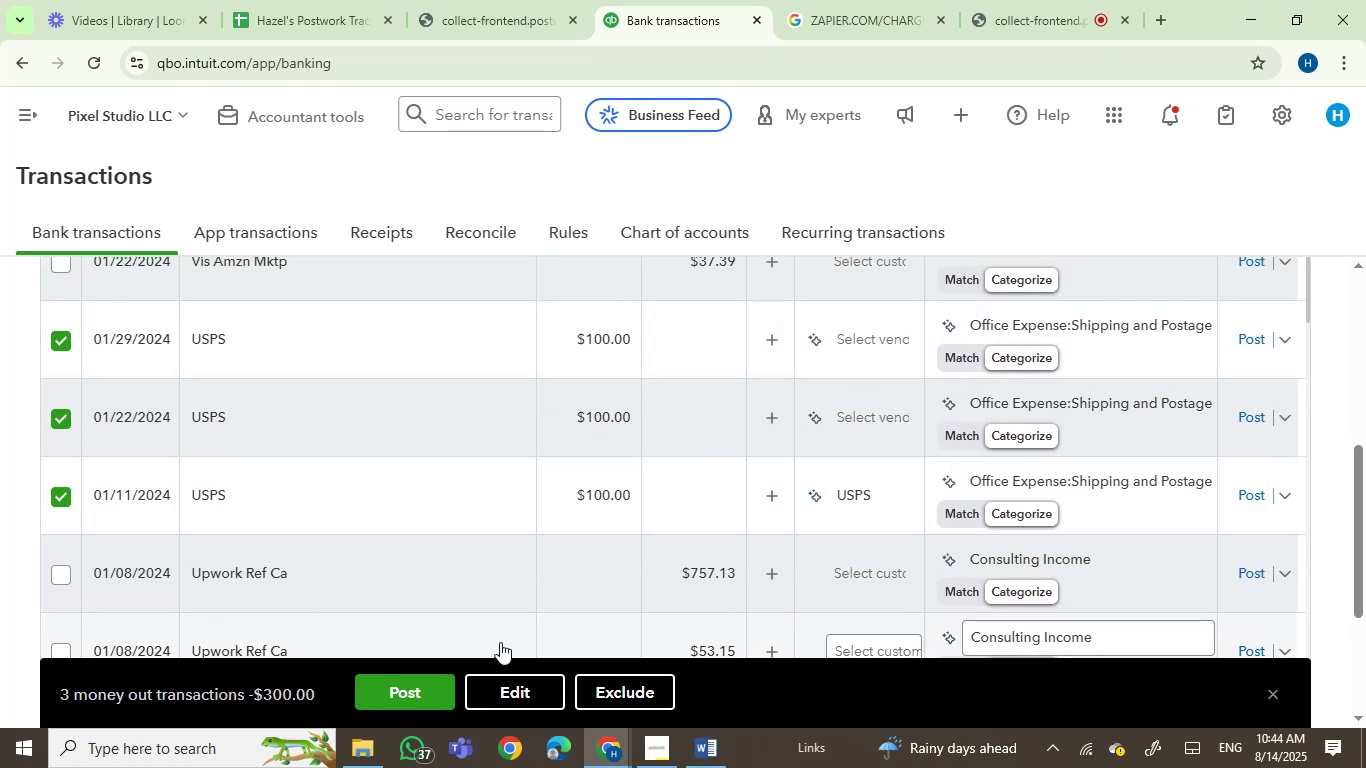 
mouse_move([263, 479])
 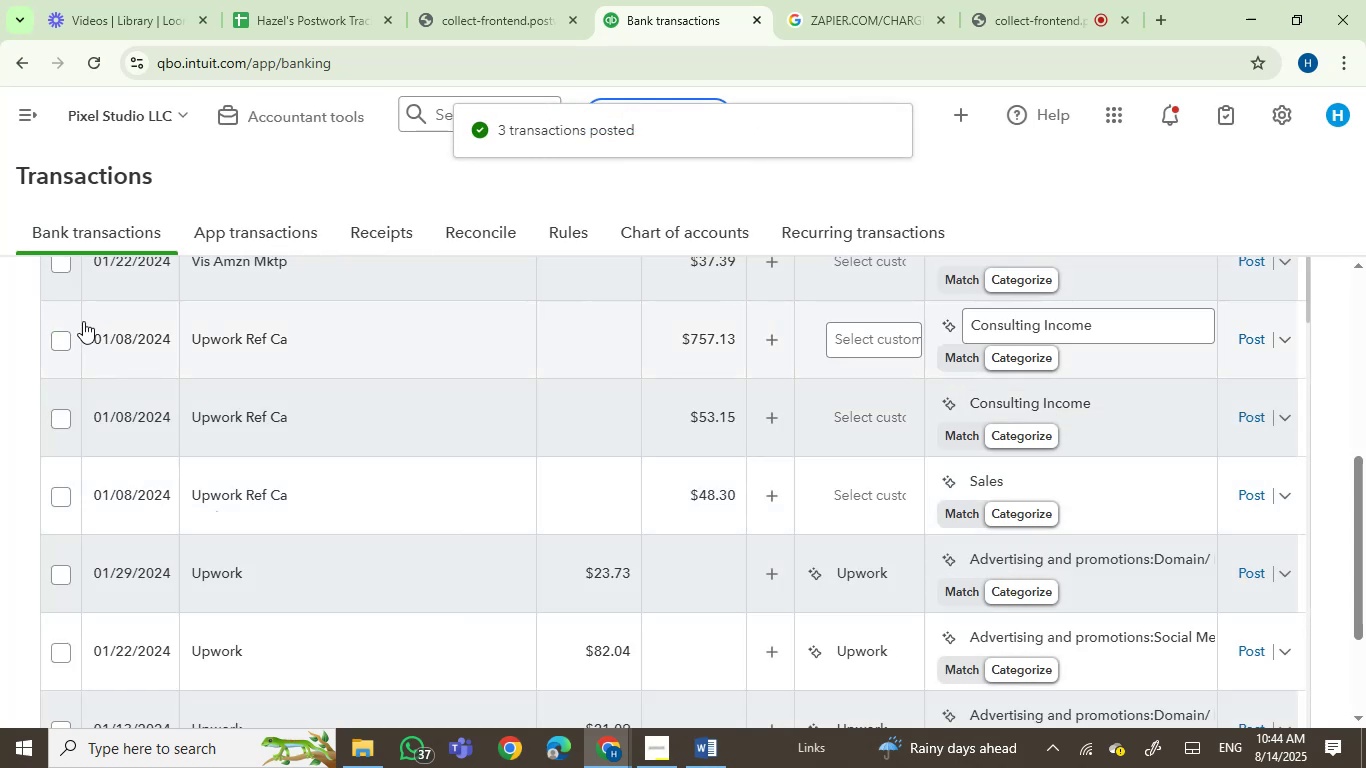 
left_click([66, 337])
 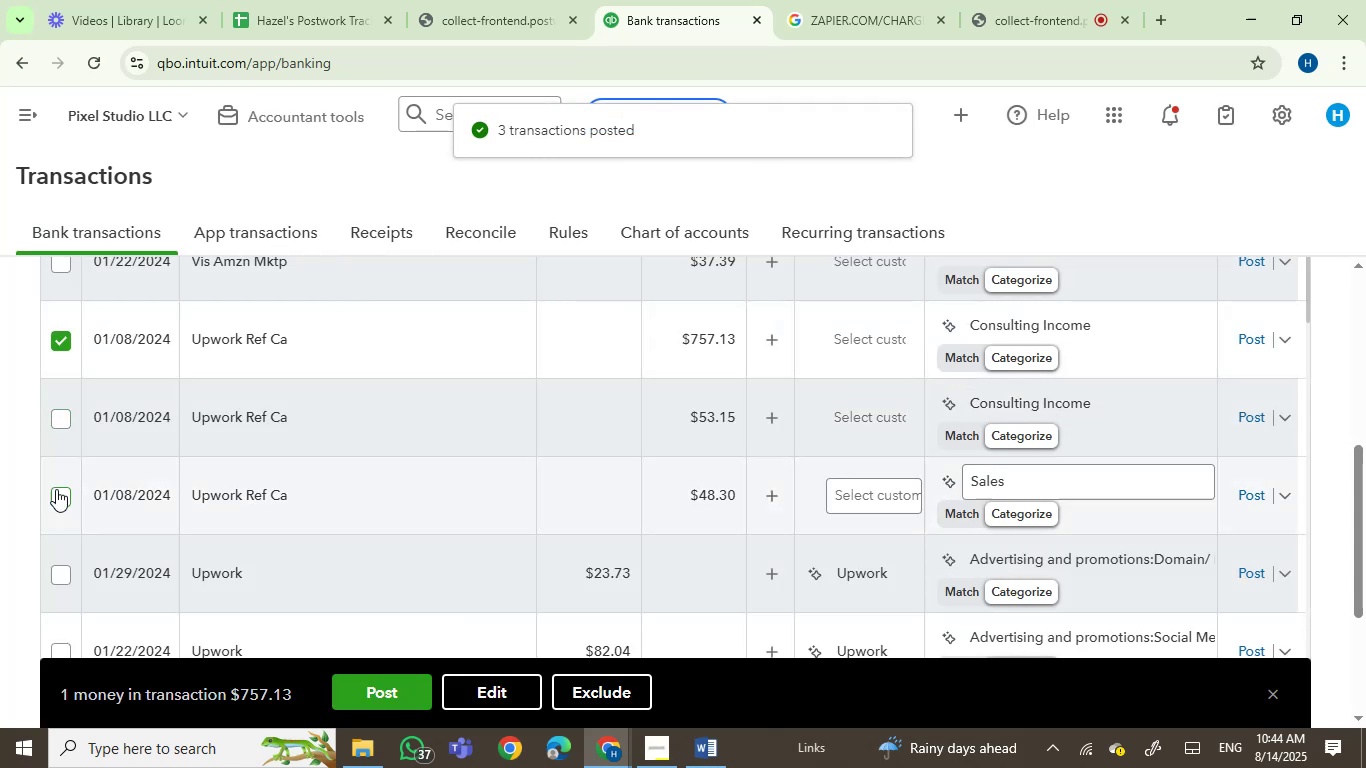 
left_click([60, 484])
 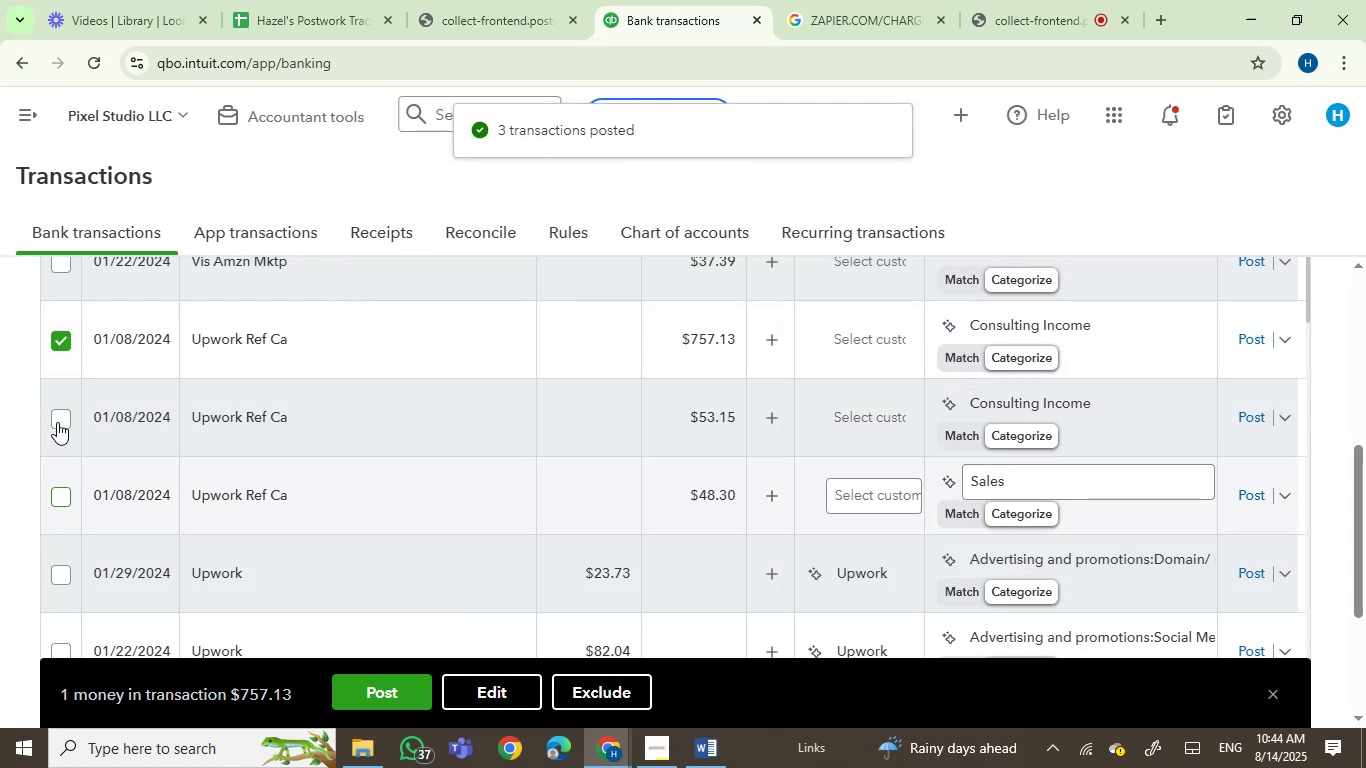 
left_click([57, 422])
 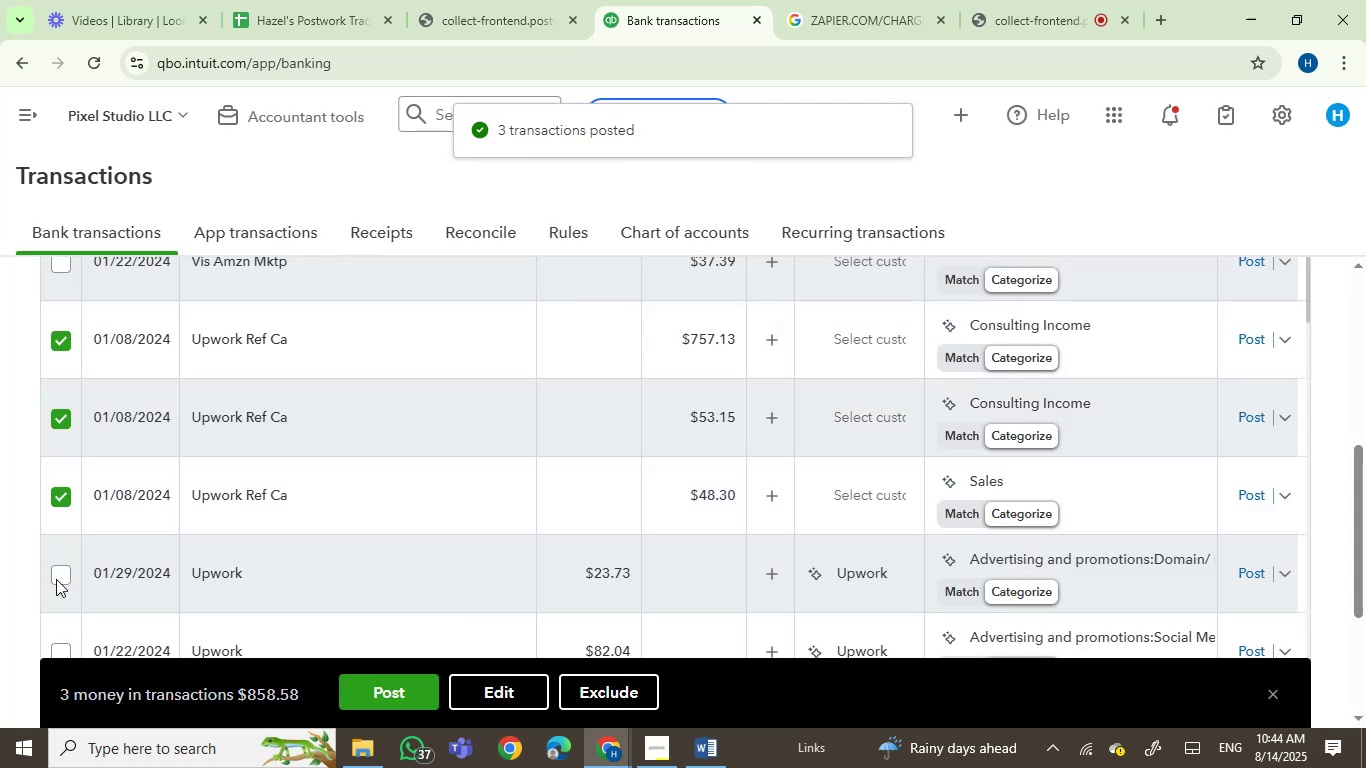 
scroll: coordinate [393, 530], scroll_direction: down, amount: 2.0
 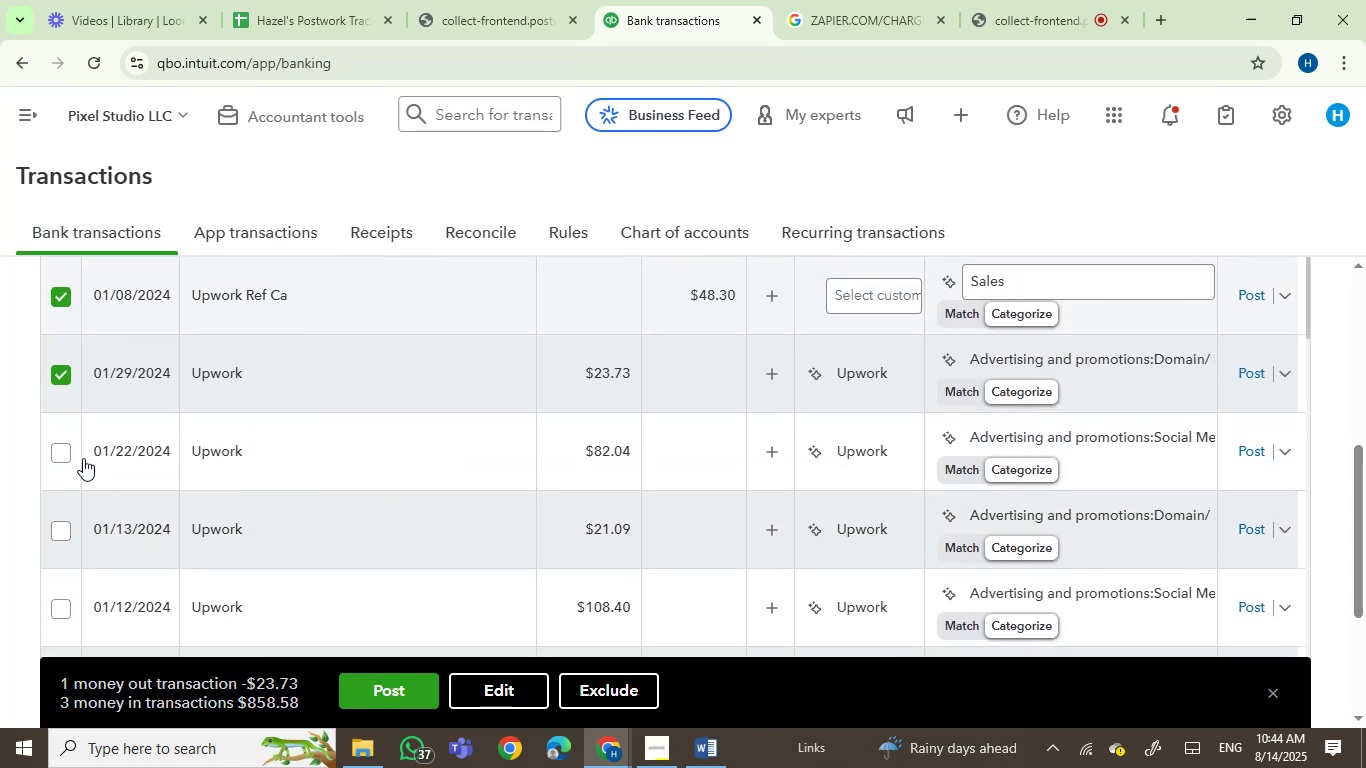 
left_click([59, 451])
 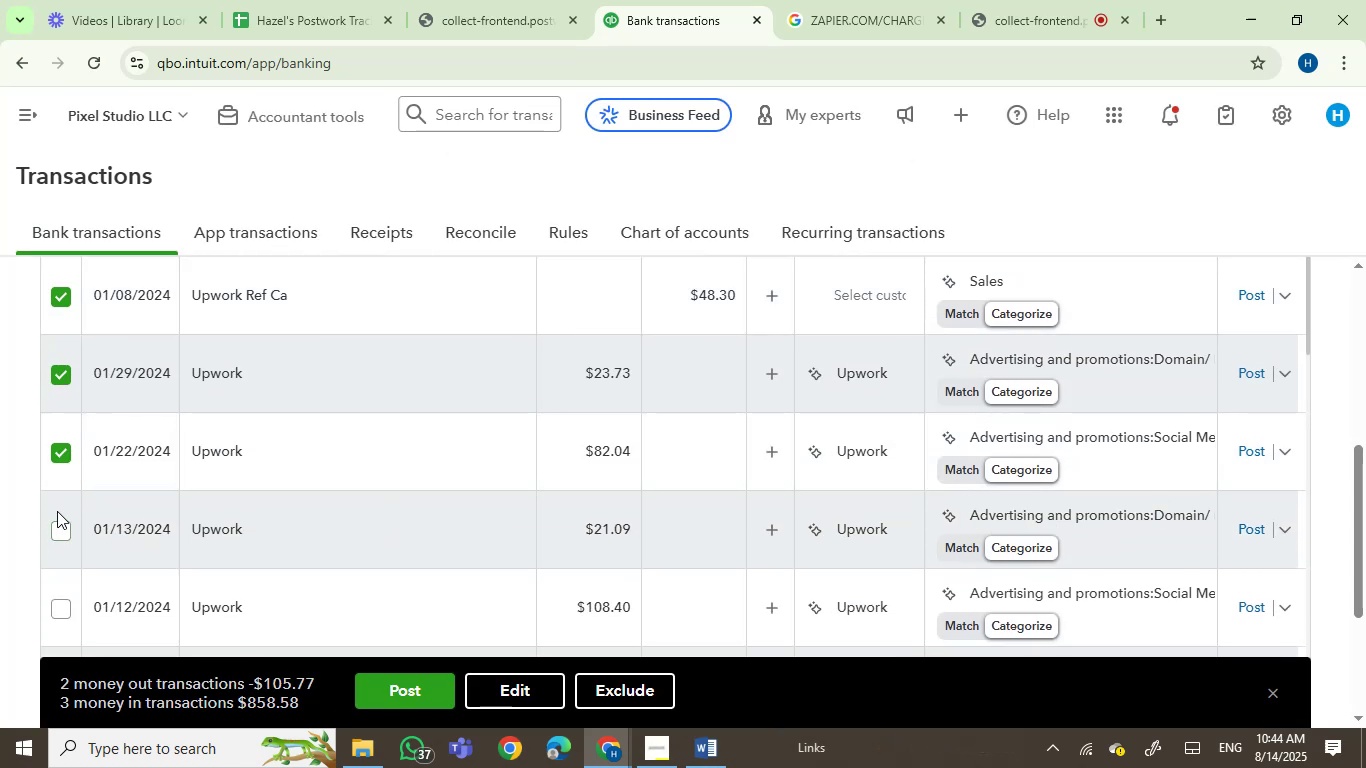 
left_click([62, 537])
 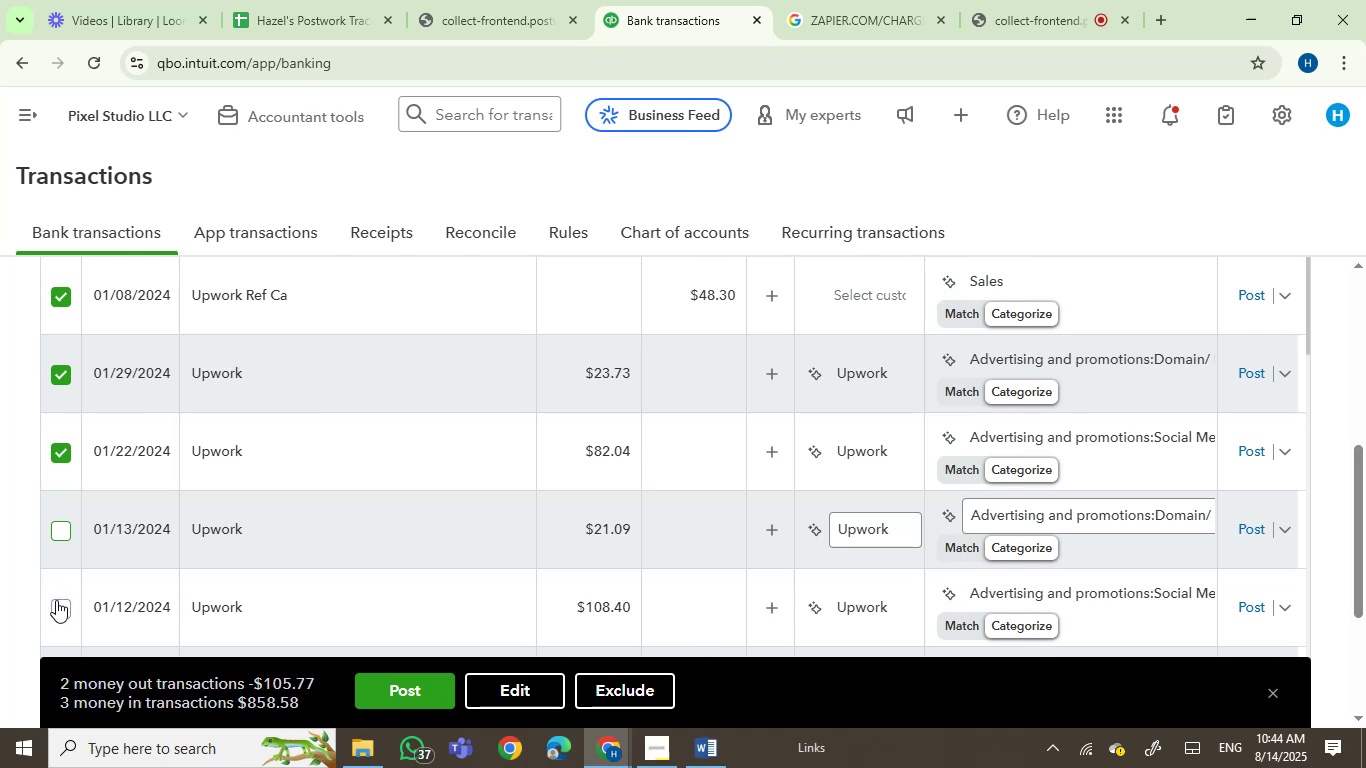 
left_click([55, 613])
 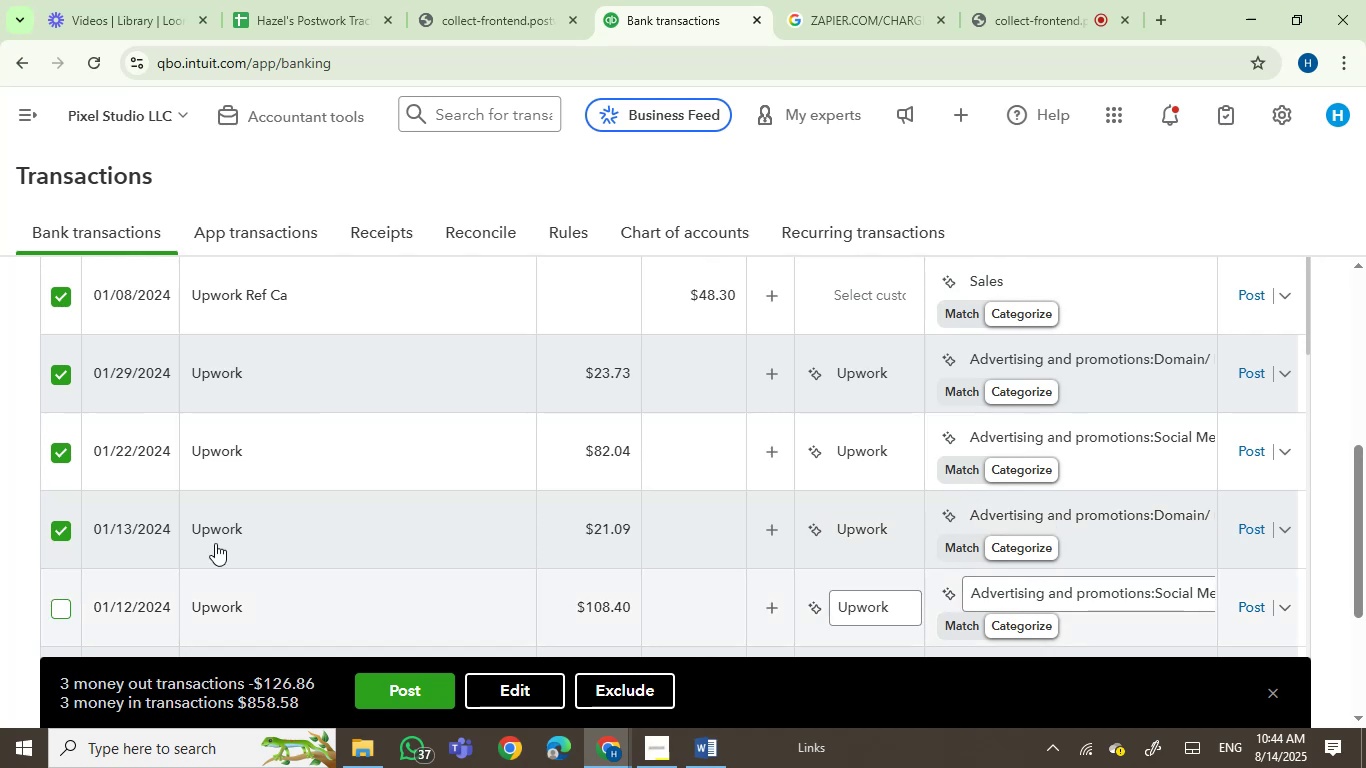 
scroll: coordinate [347, 543], scroll_direction: down, amount: 2.0
 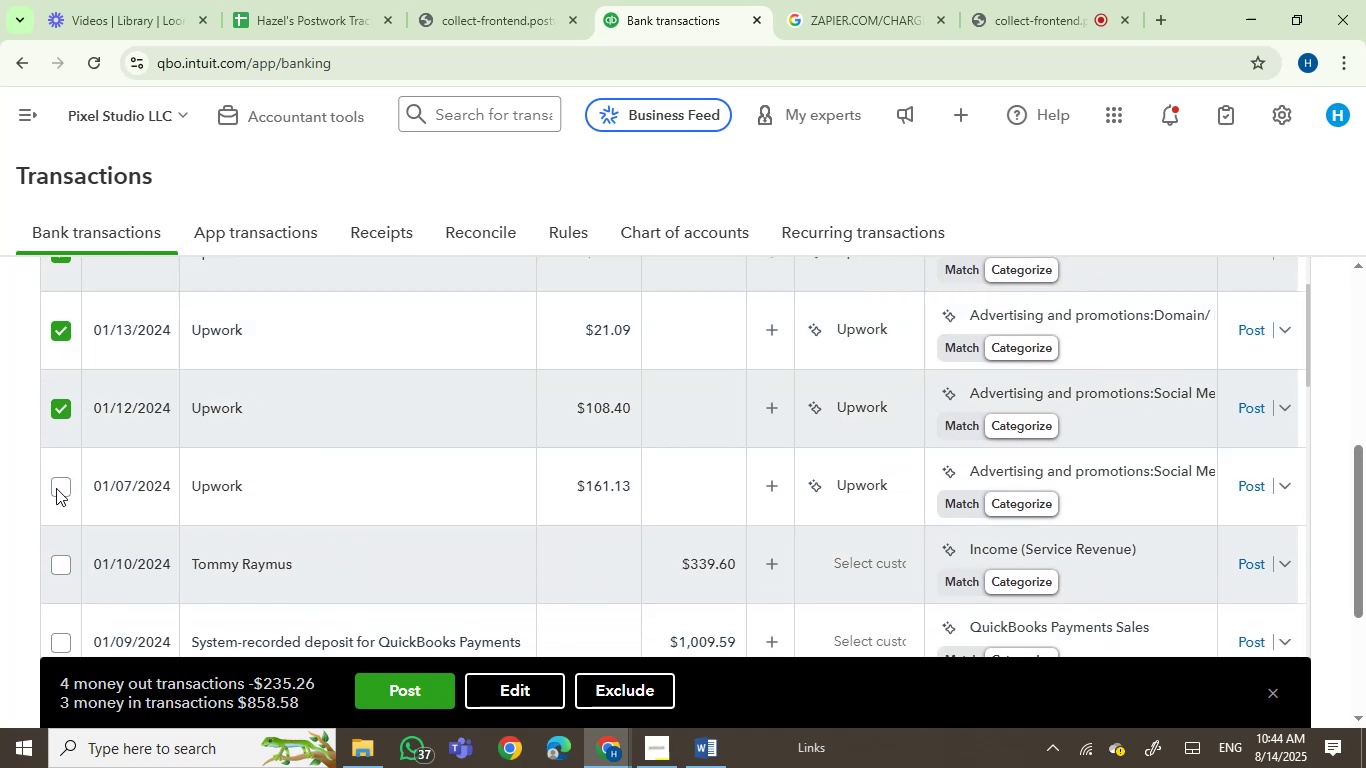 
left_click([59, 482])
 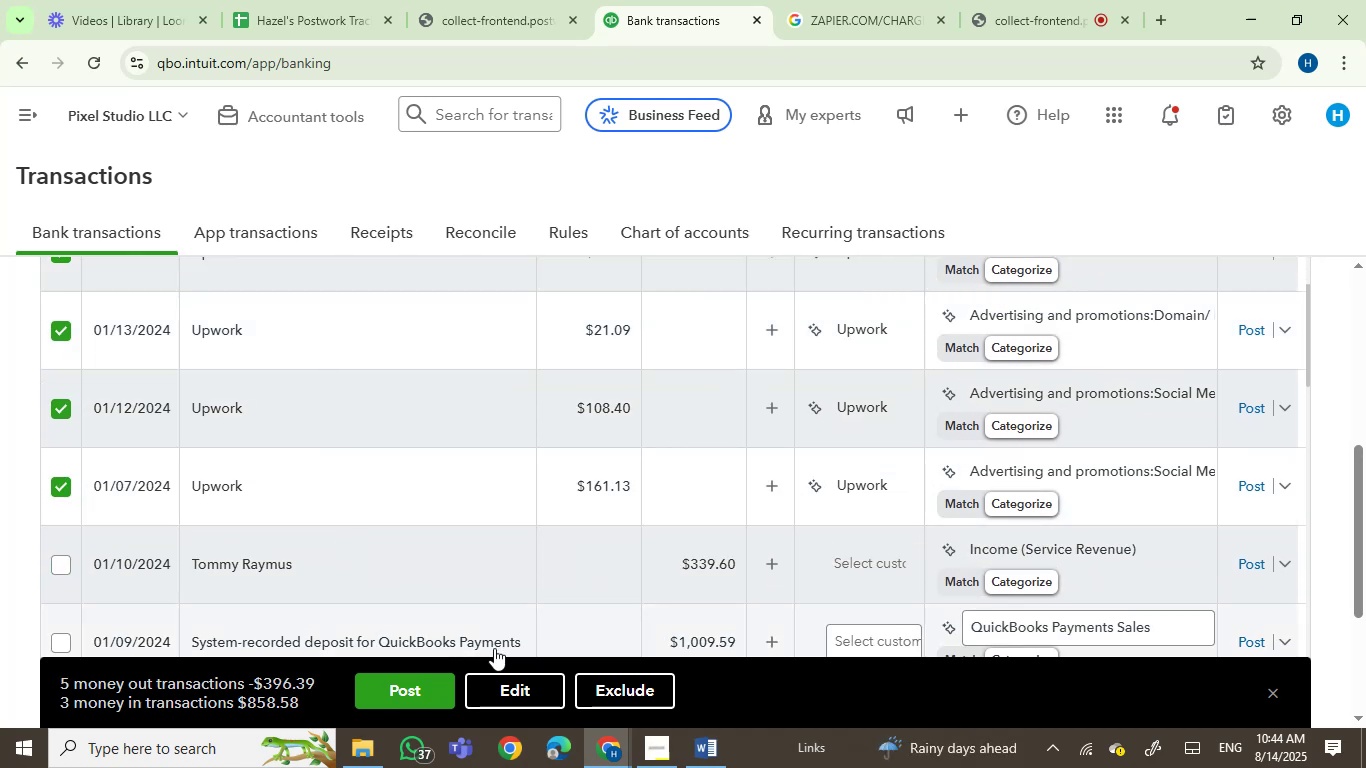 
left_click([521, 689])
 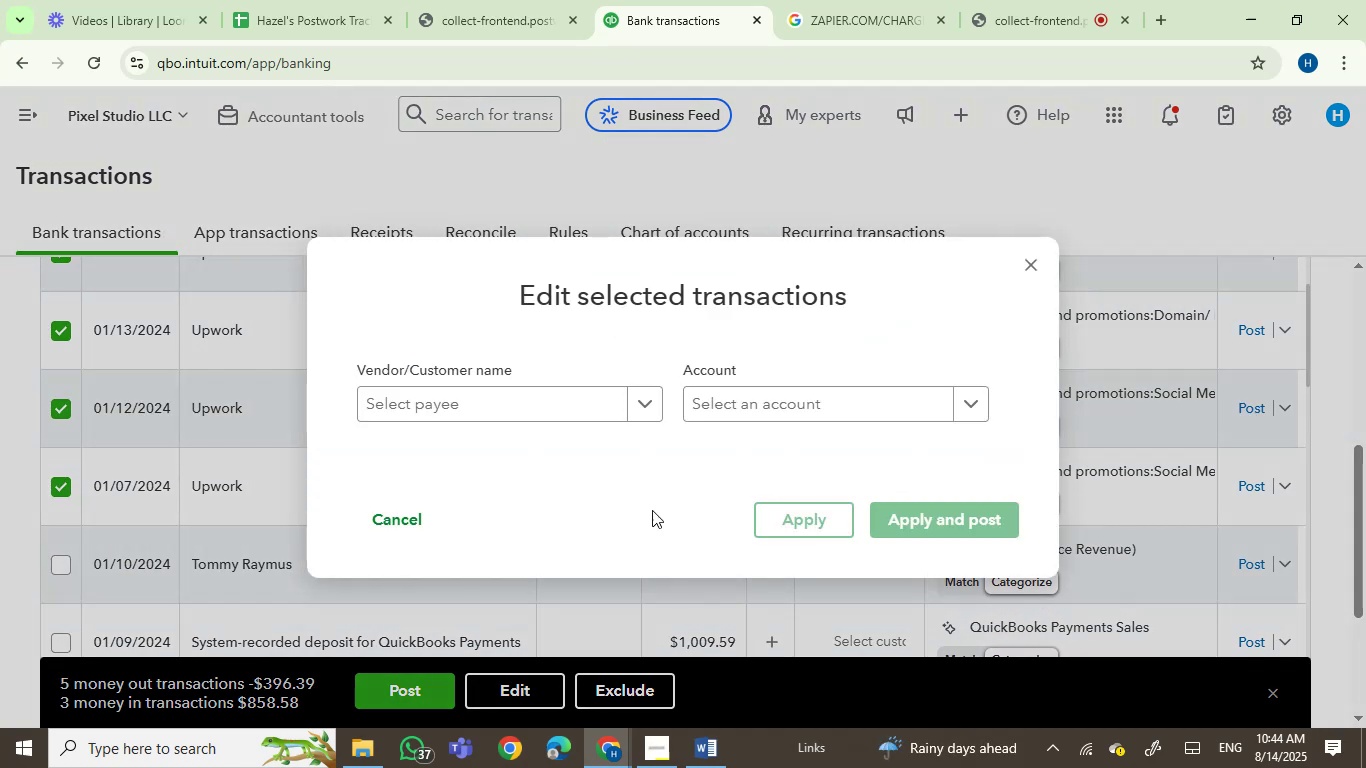 
left_click([782, 413])
 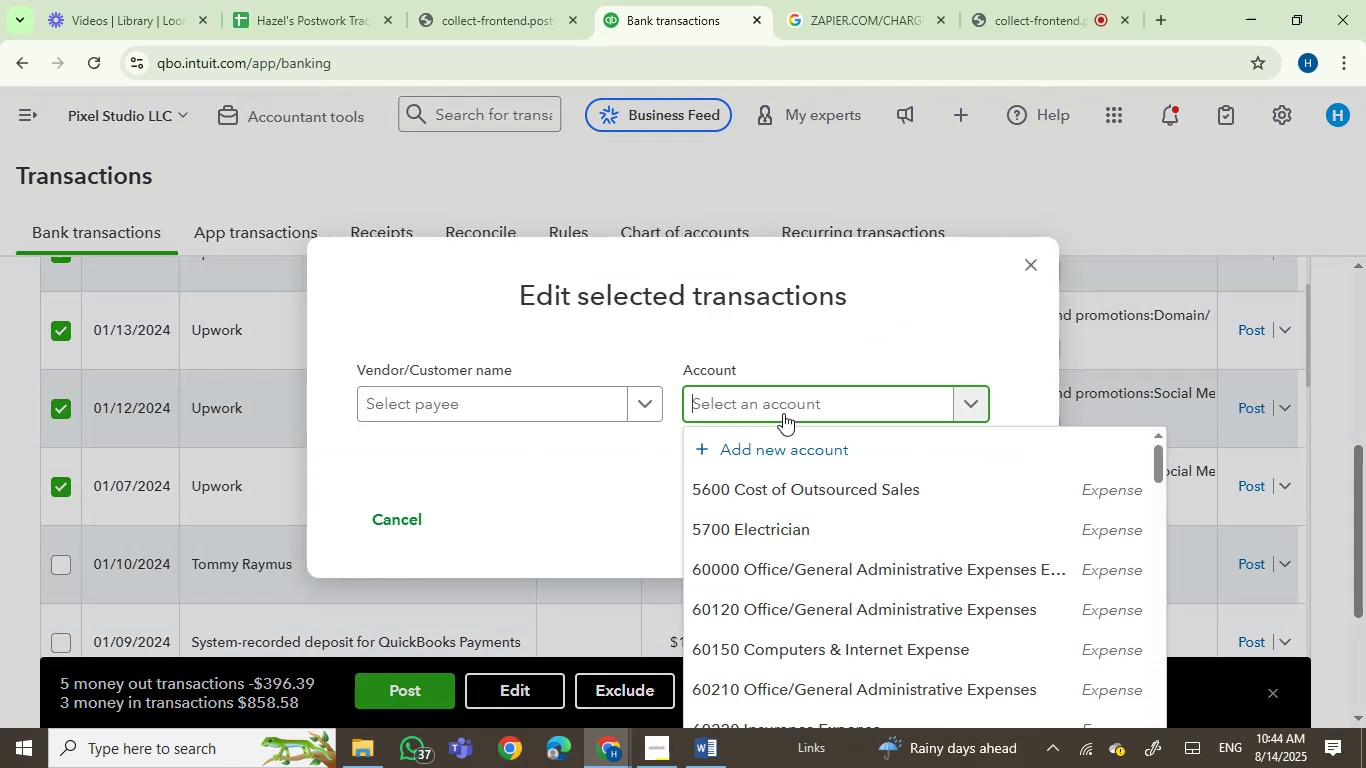 
type(legal)
 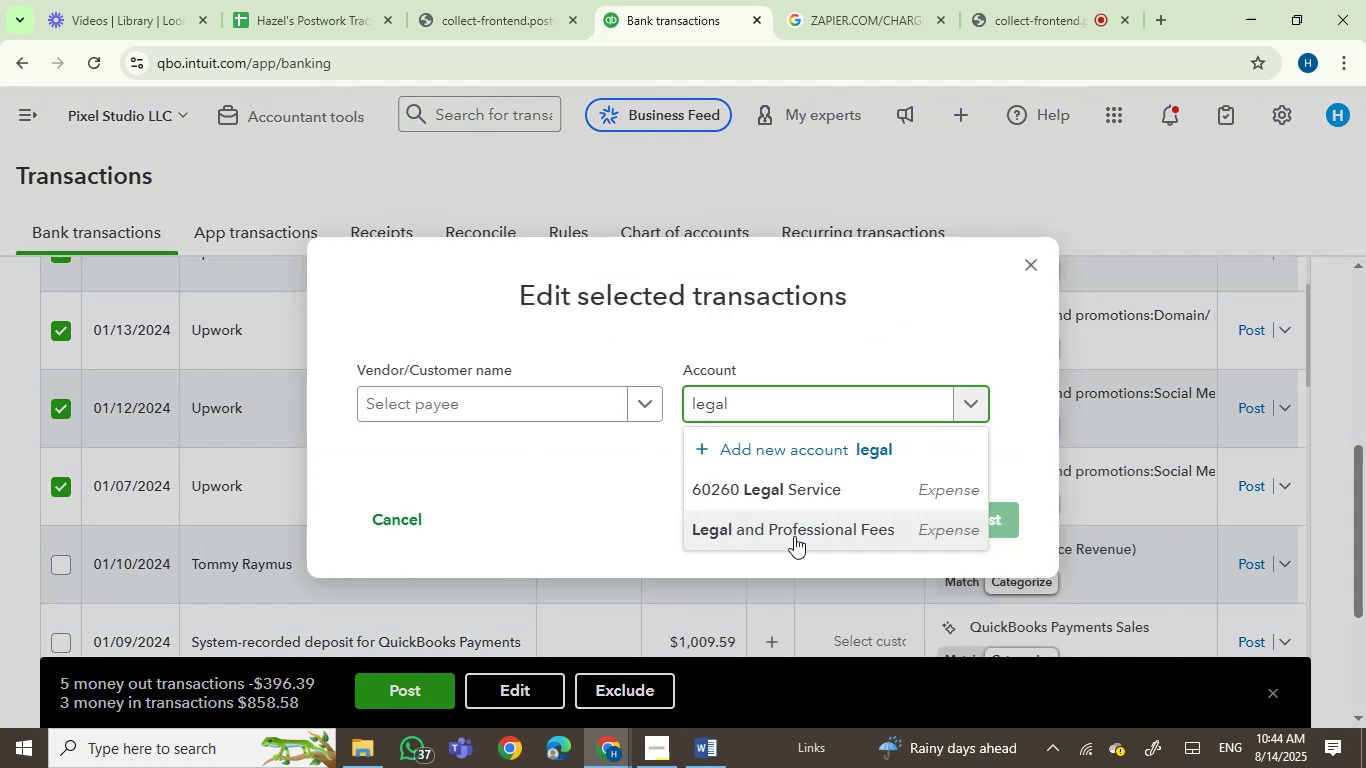 
left_click([804, 541])
 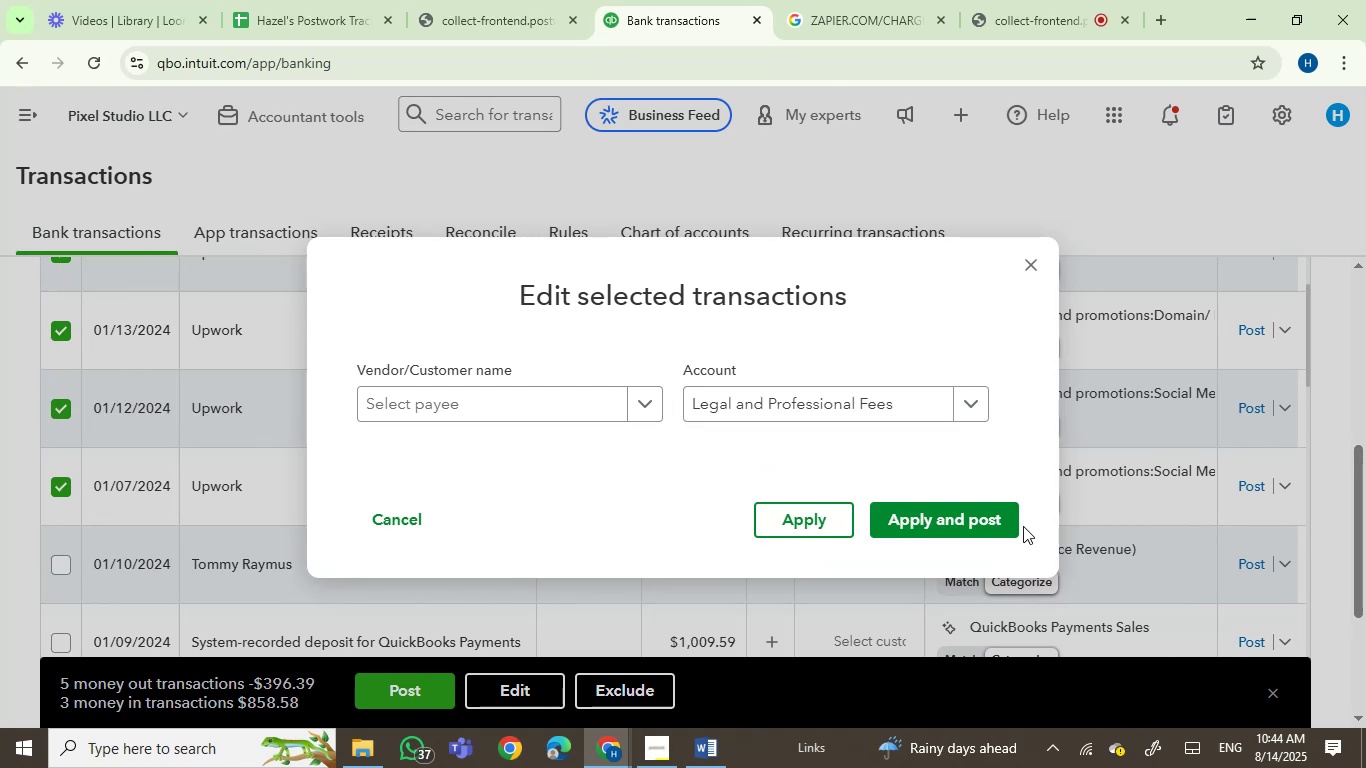 
left_click([988, 523])
 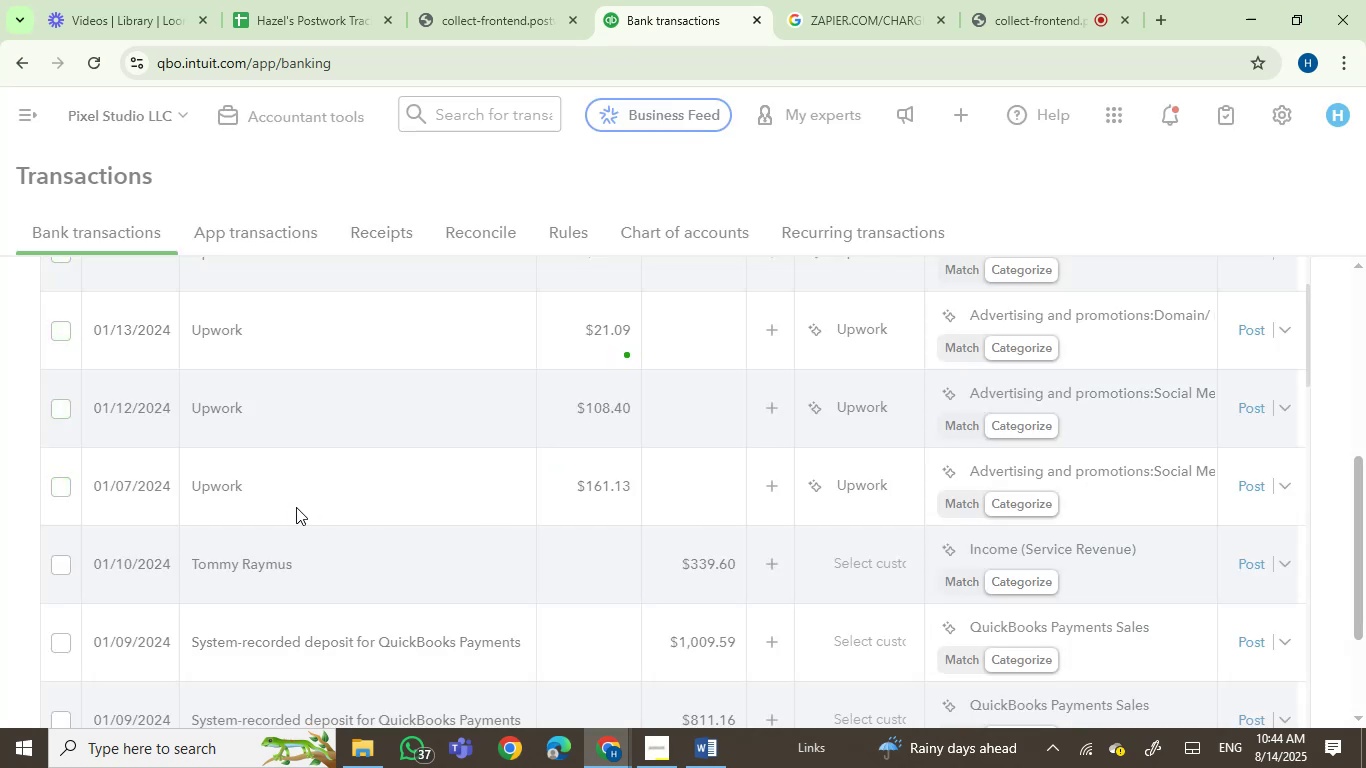 
wait(5.98)
 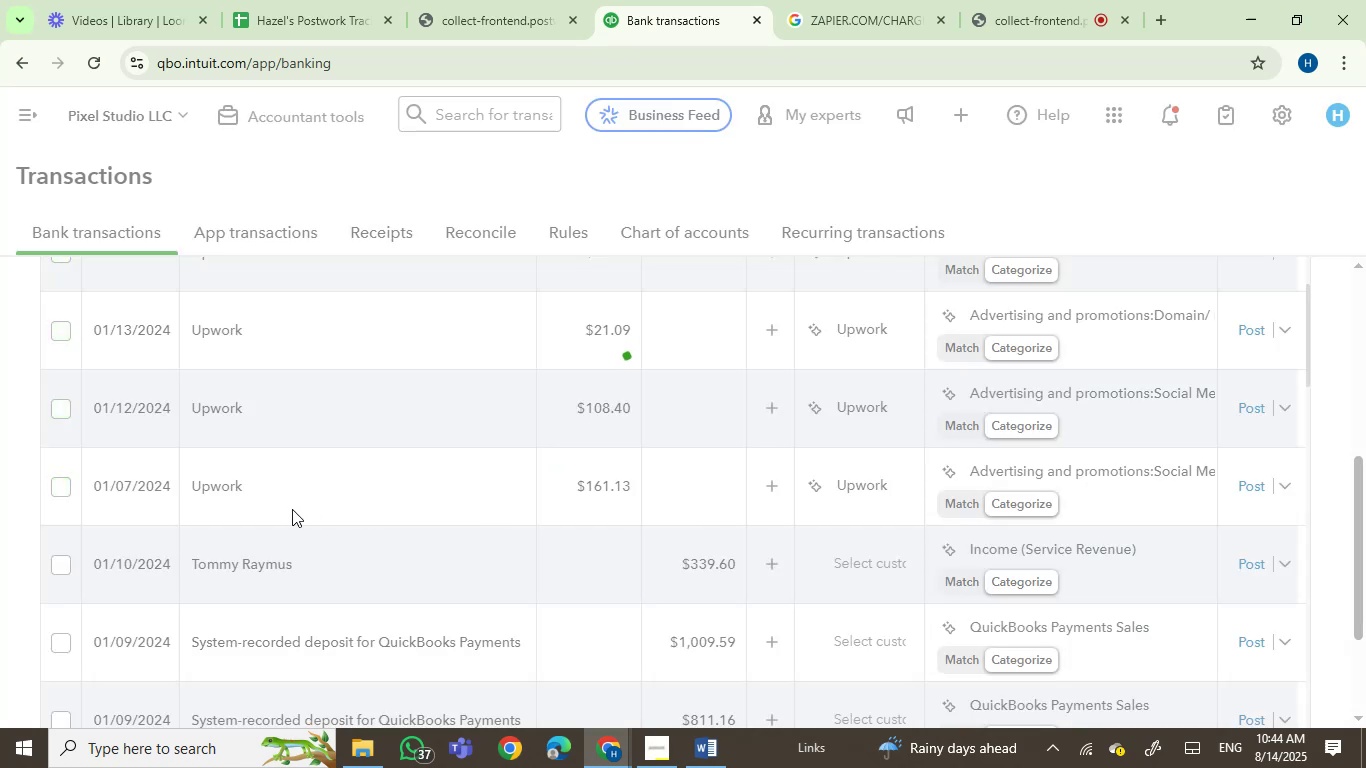 
scroll: coordinate [131, 416], scroll_direction: up, amount: 4.0
 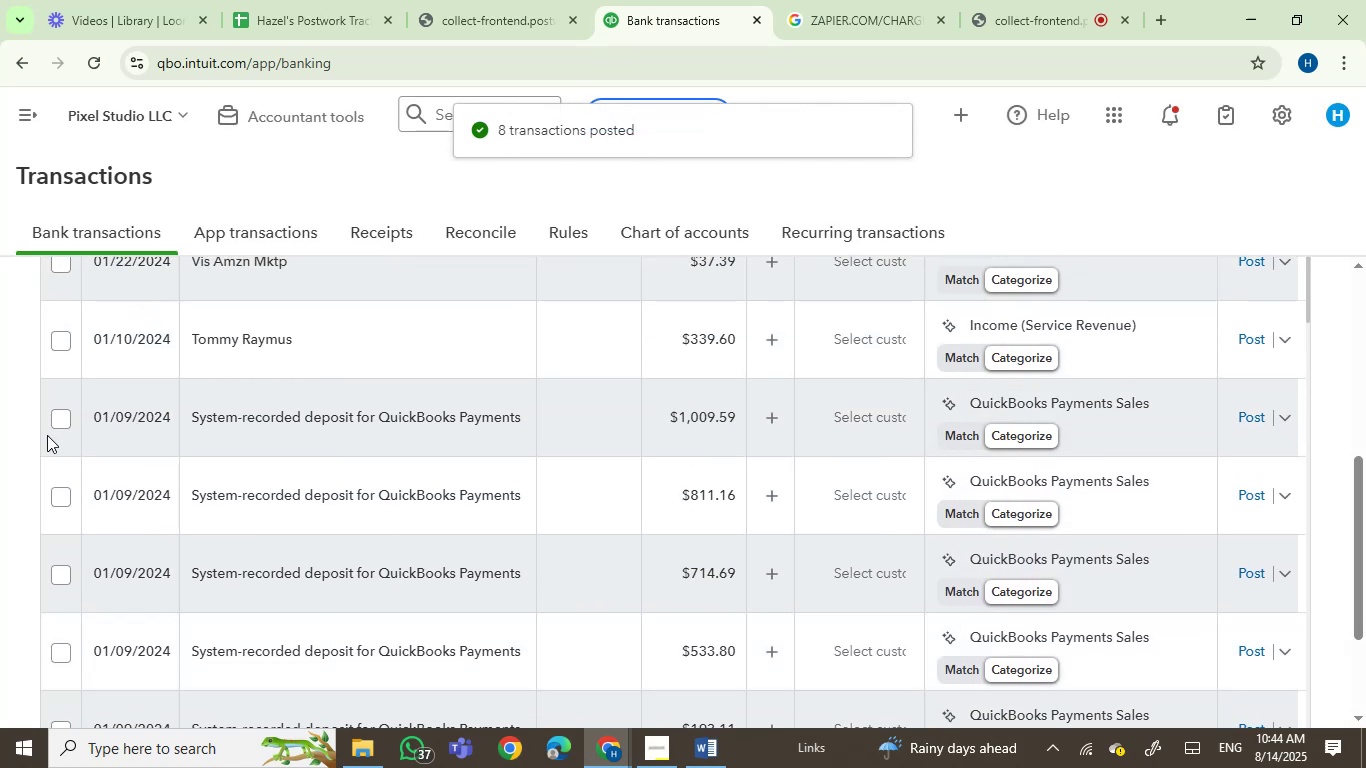 
left_click([59, 419])
 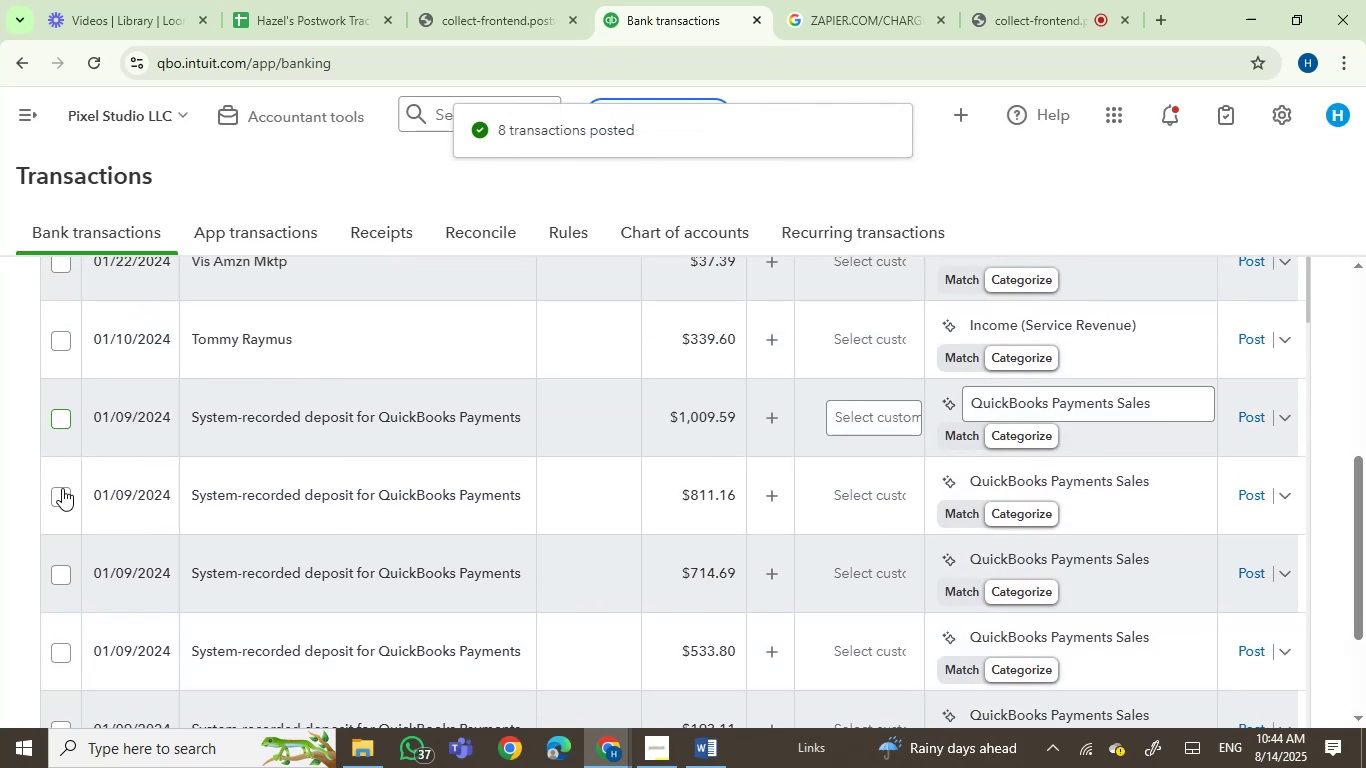 
double_click([62, 488])
 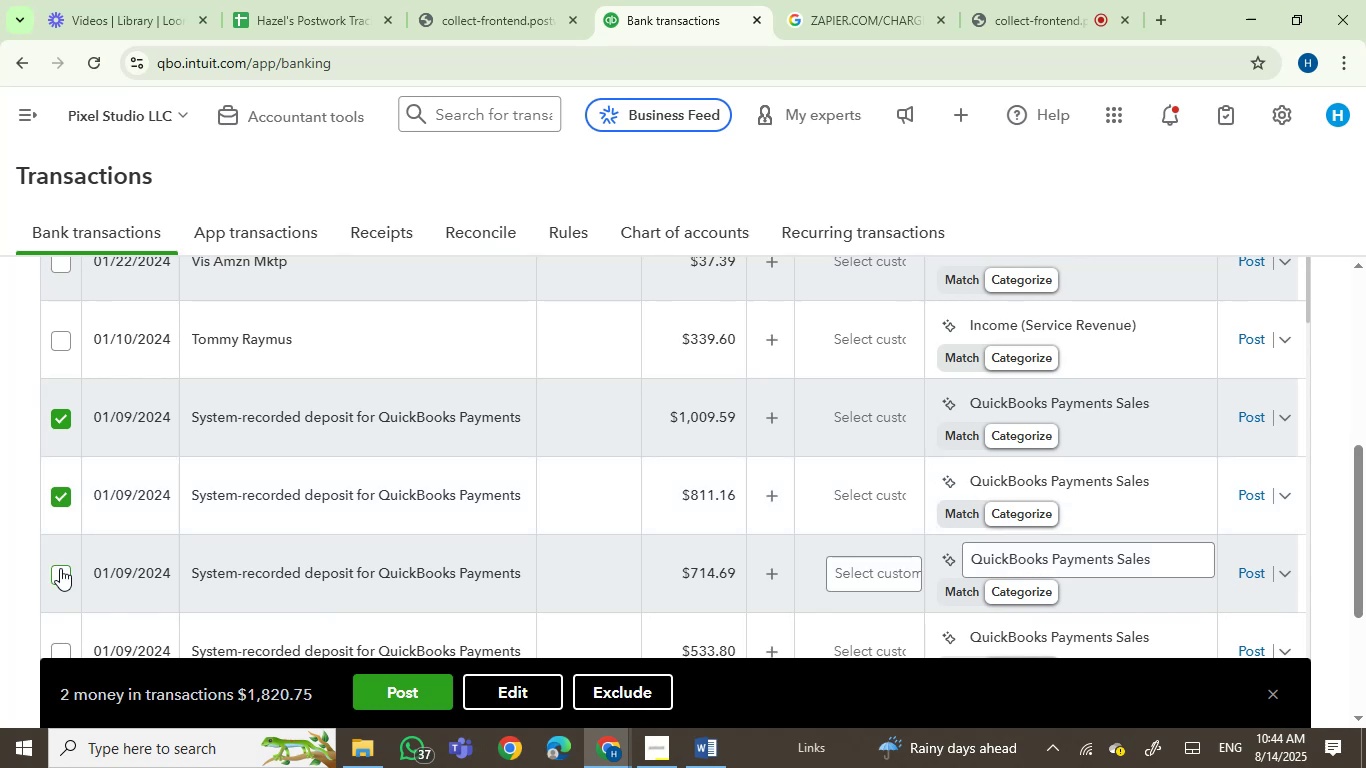 
scroll: coordinate [459, 533], scroll_direction: down, amount: 2.0
 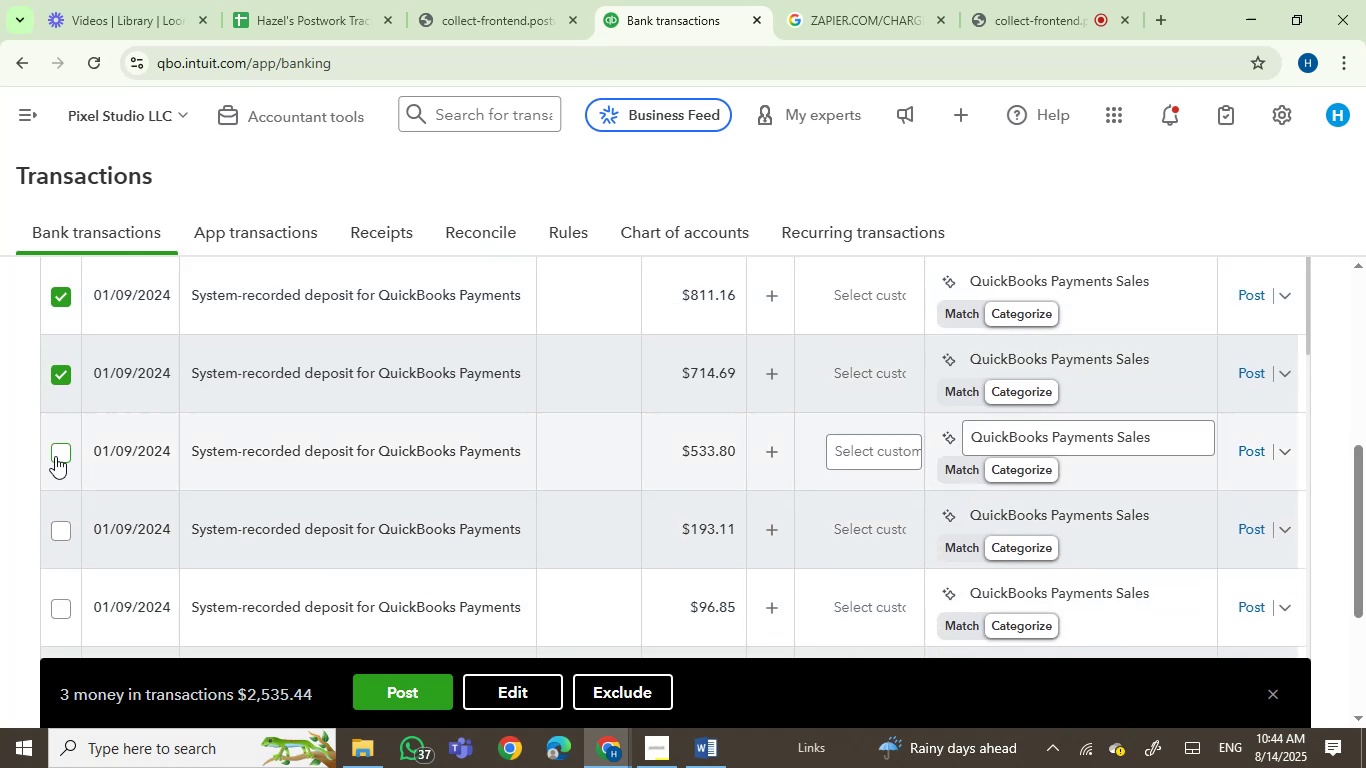 
double_click([66, 531])
 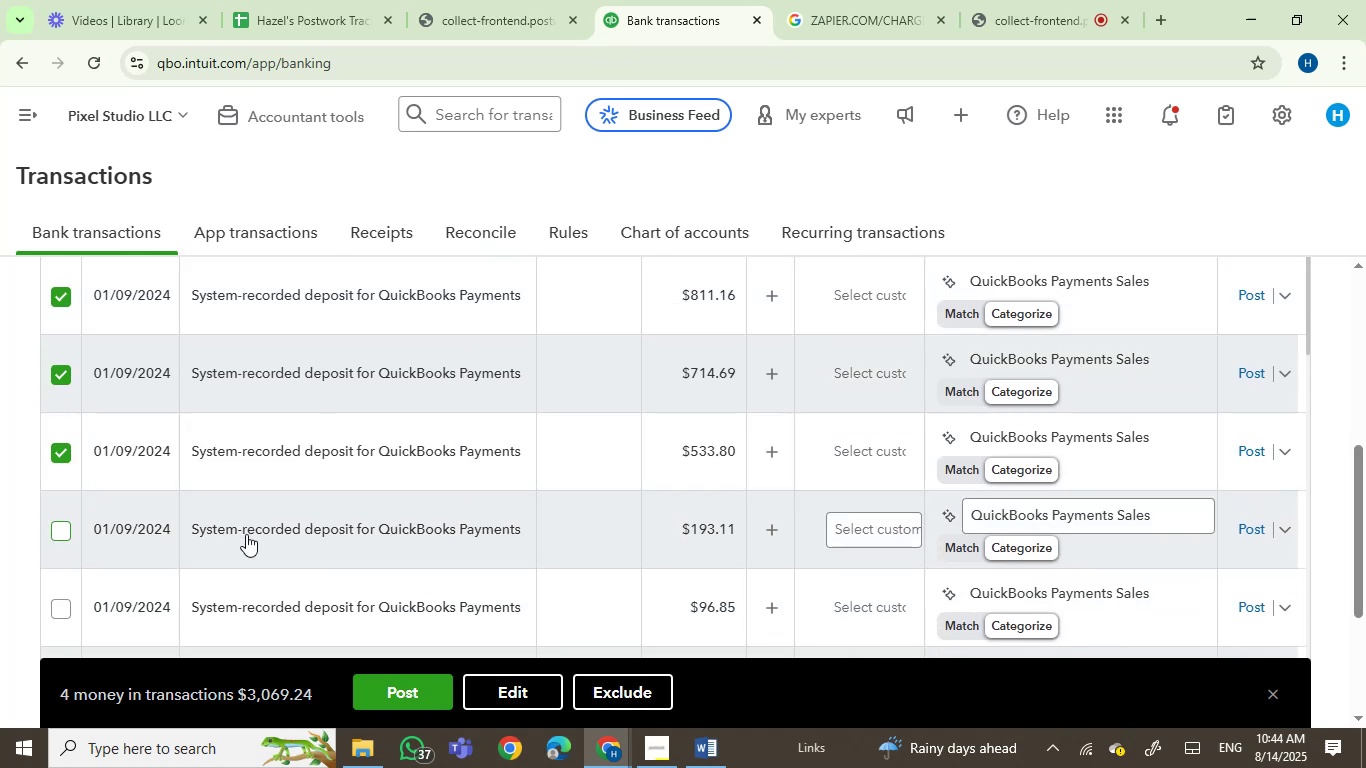 
scroll: coordinate [274, 545], scroll_direction: down, amount: 1.0
 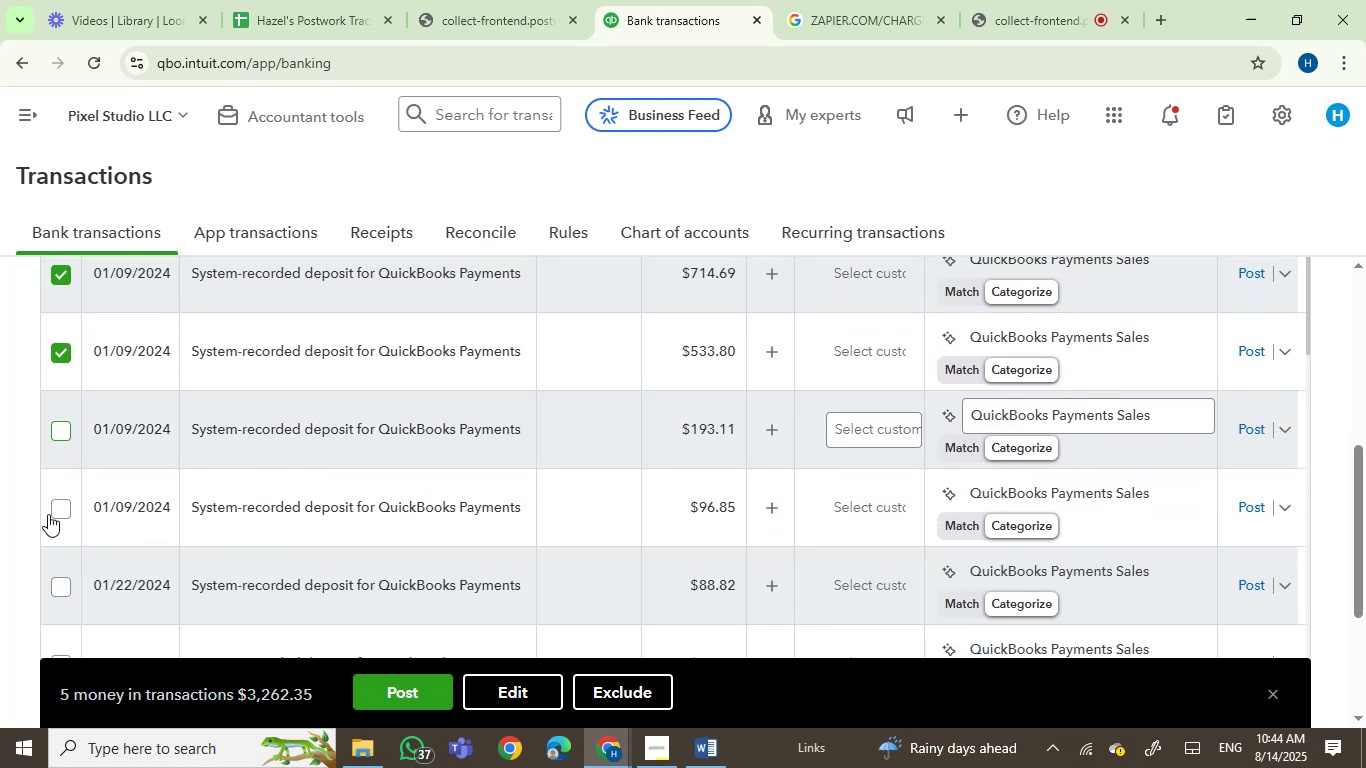 
left_click([53, 507])
 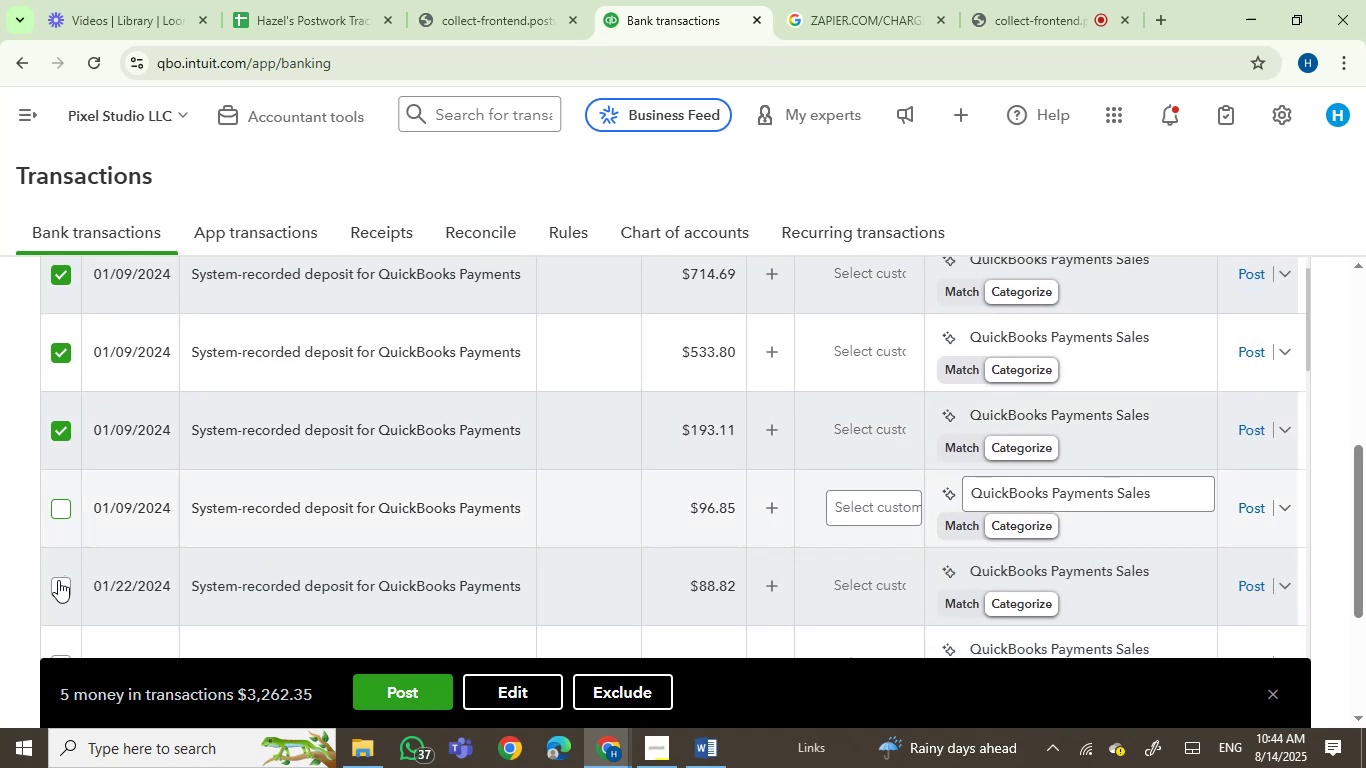 
left_click([63, 592])
 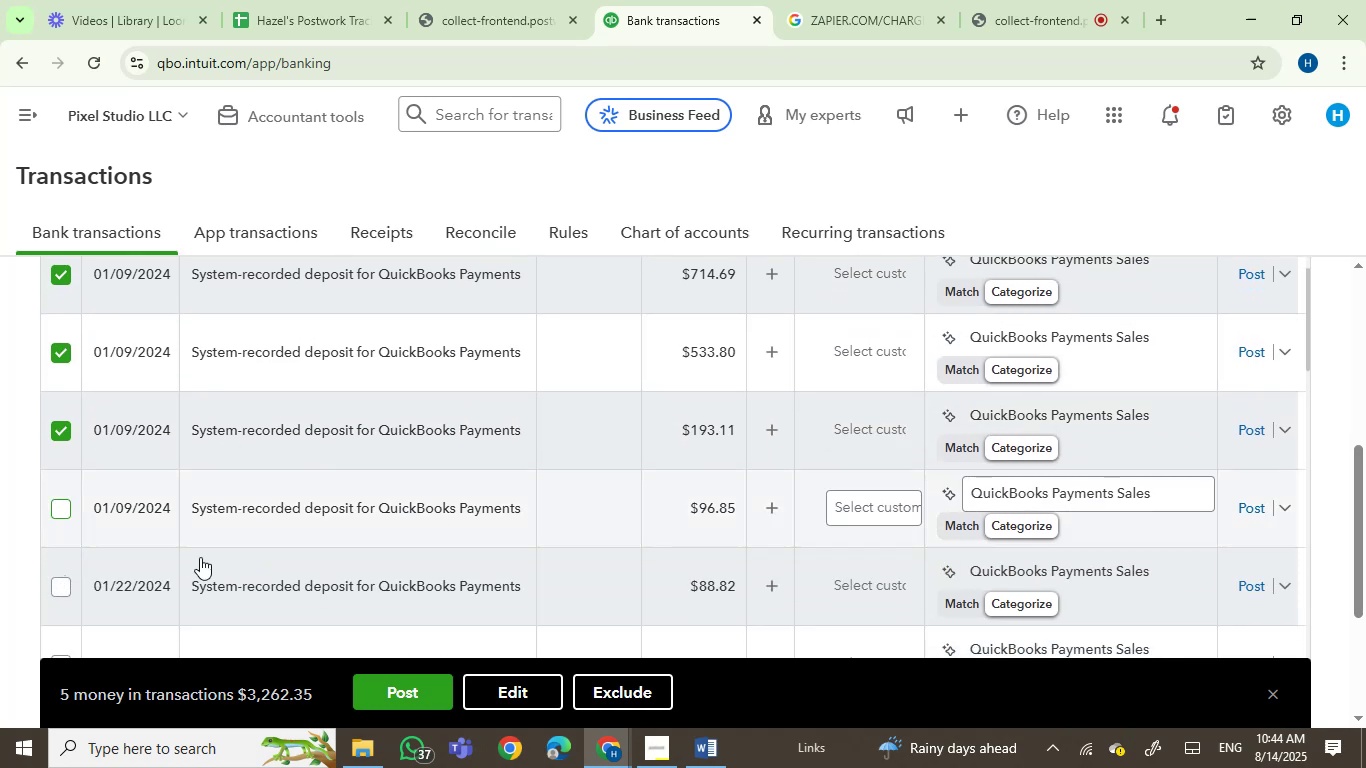 
scroll: coordinate [522, 546], scroll_direction: down, amount: 2.0
 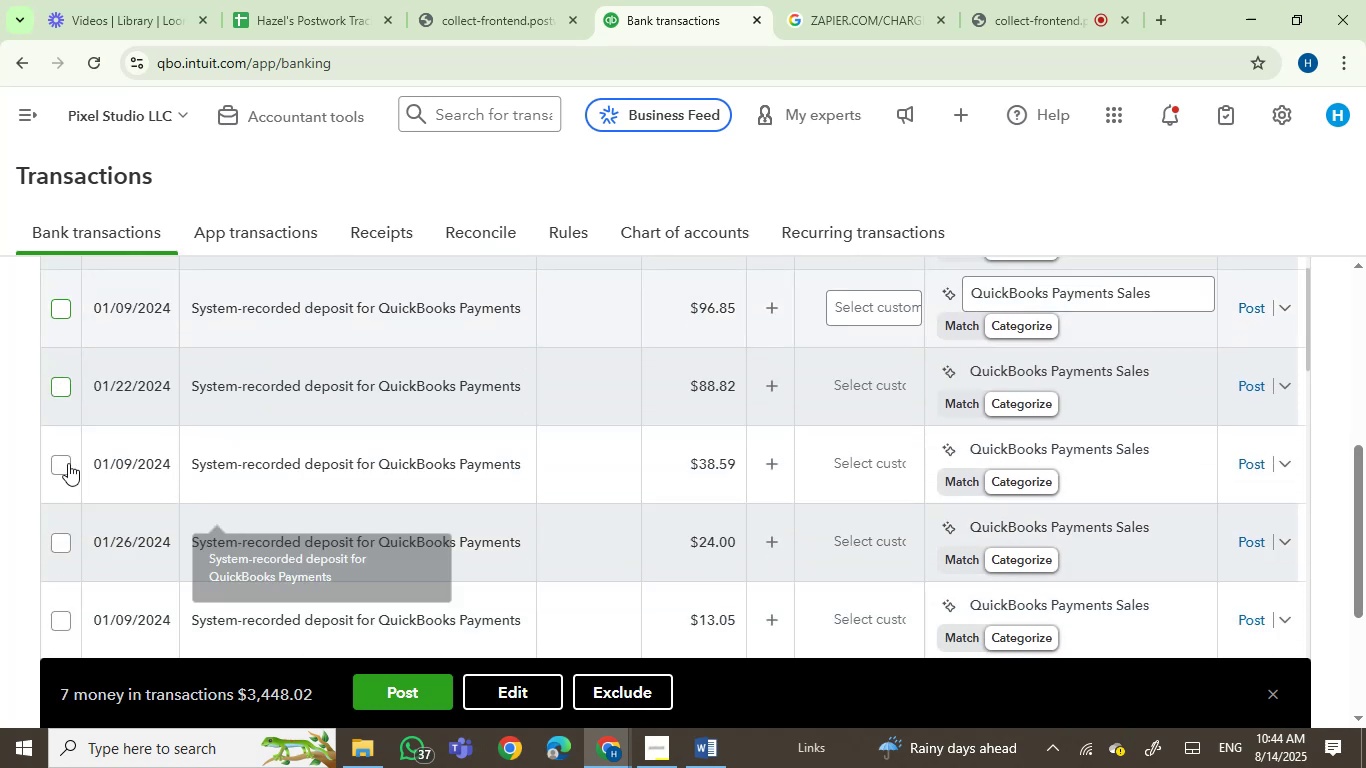 
left_click([55, 460])
 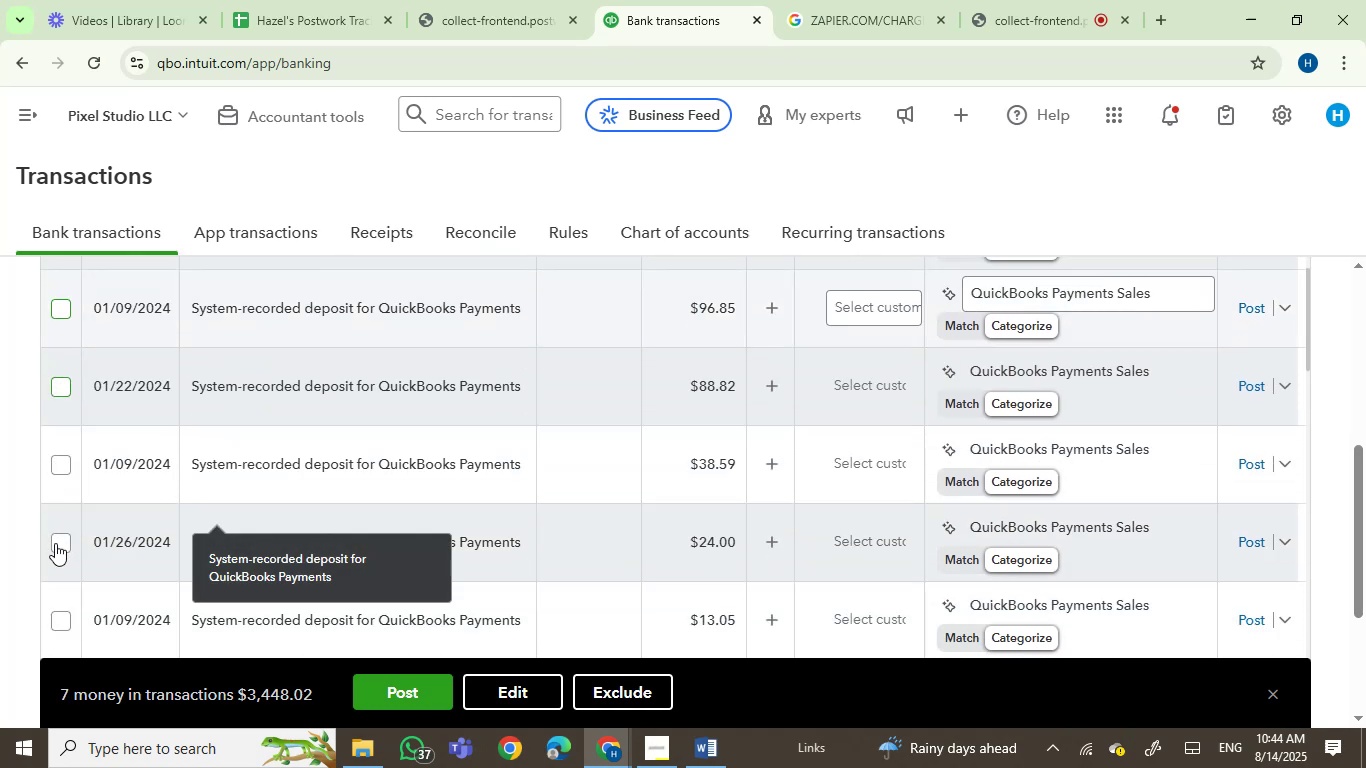 
left_click([56, 543])
 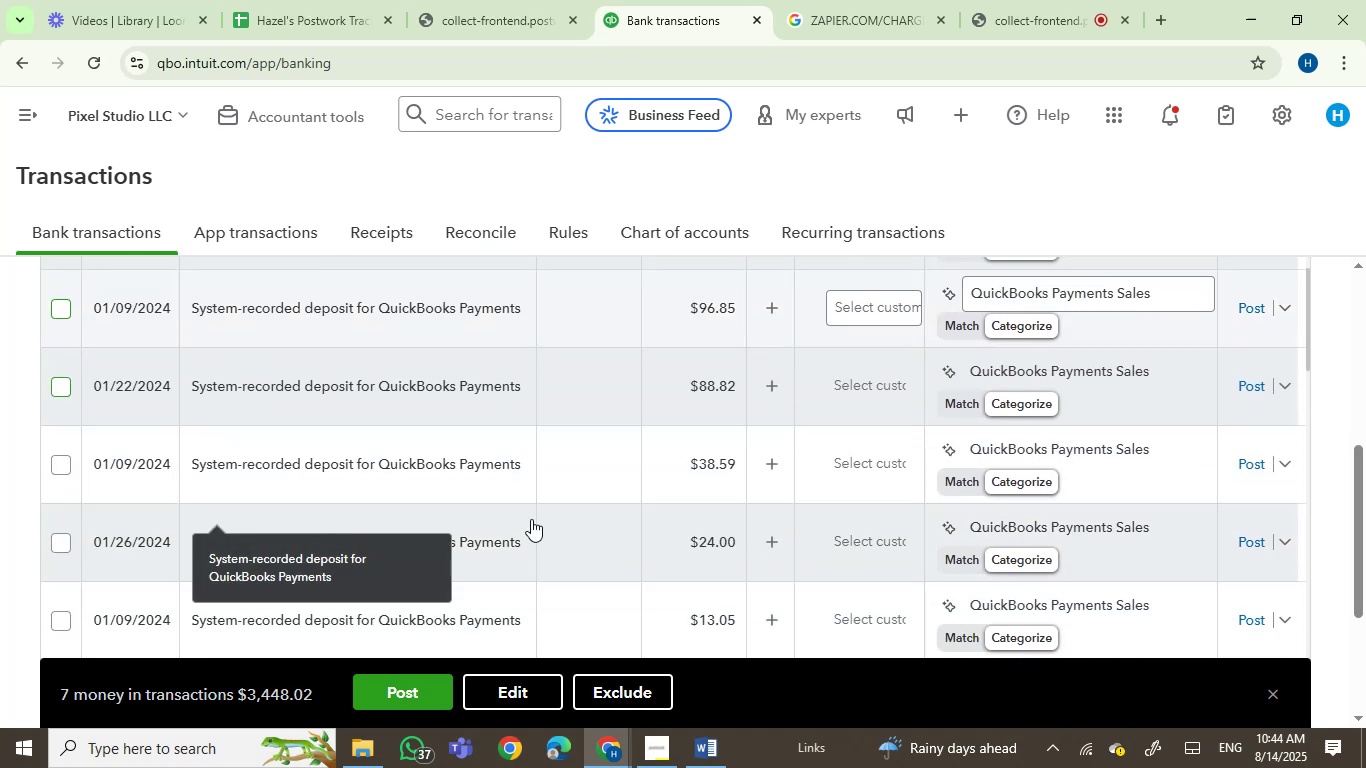 
scroll: coordinate [539, 516], scroll_direction: down, amount: 2.0
 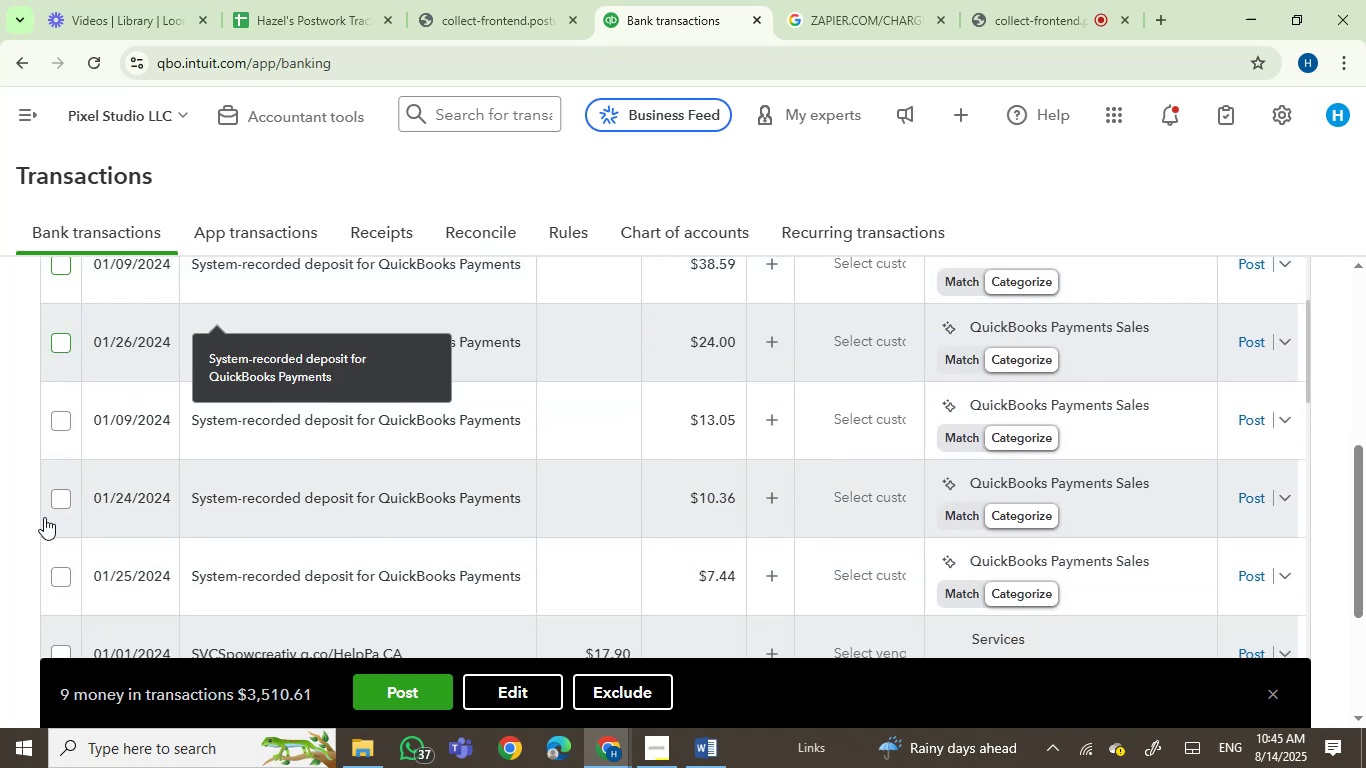 
left_click([61, 498])
 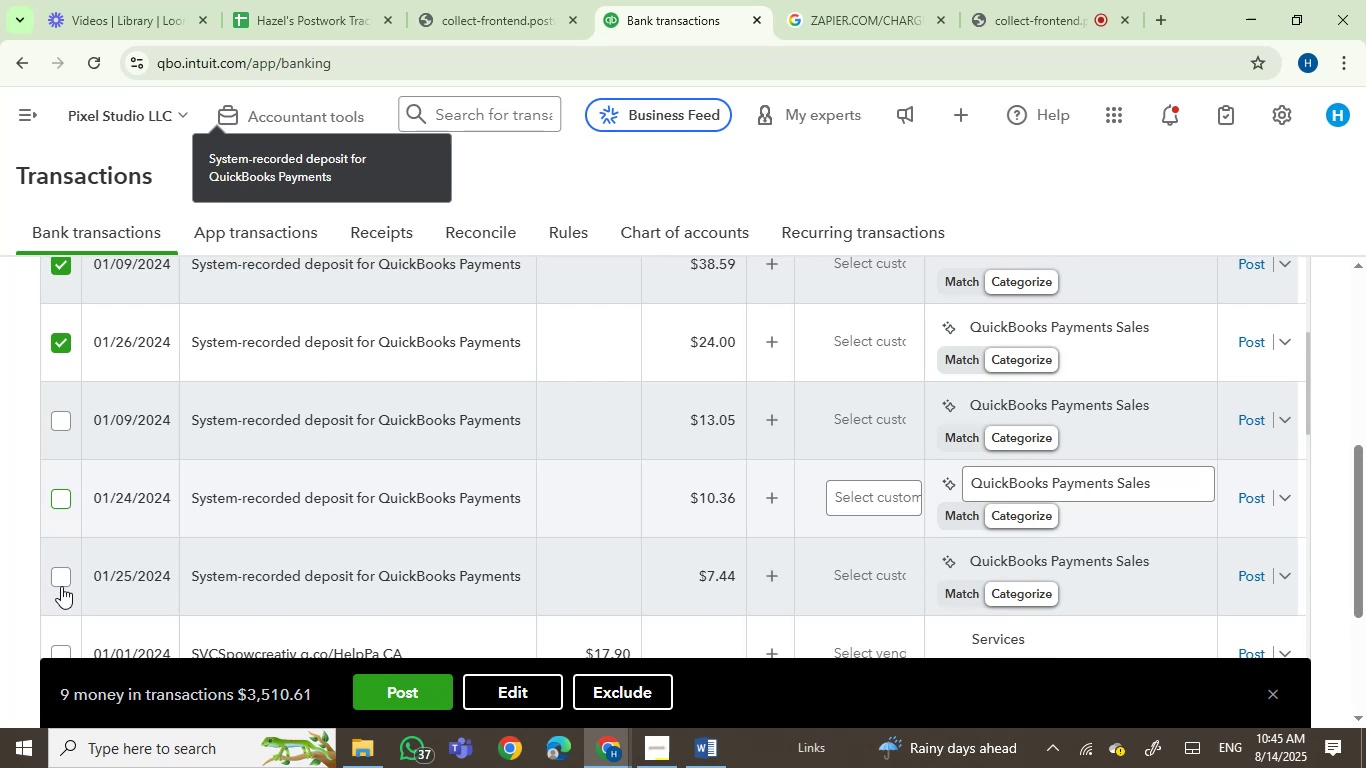 
left_click([63, 580])
 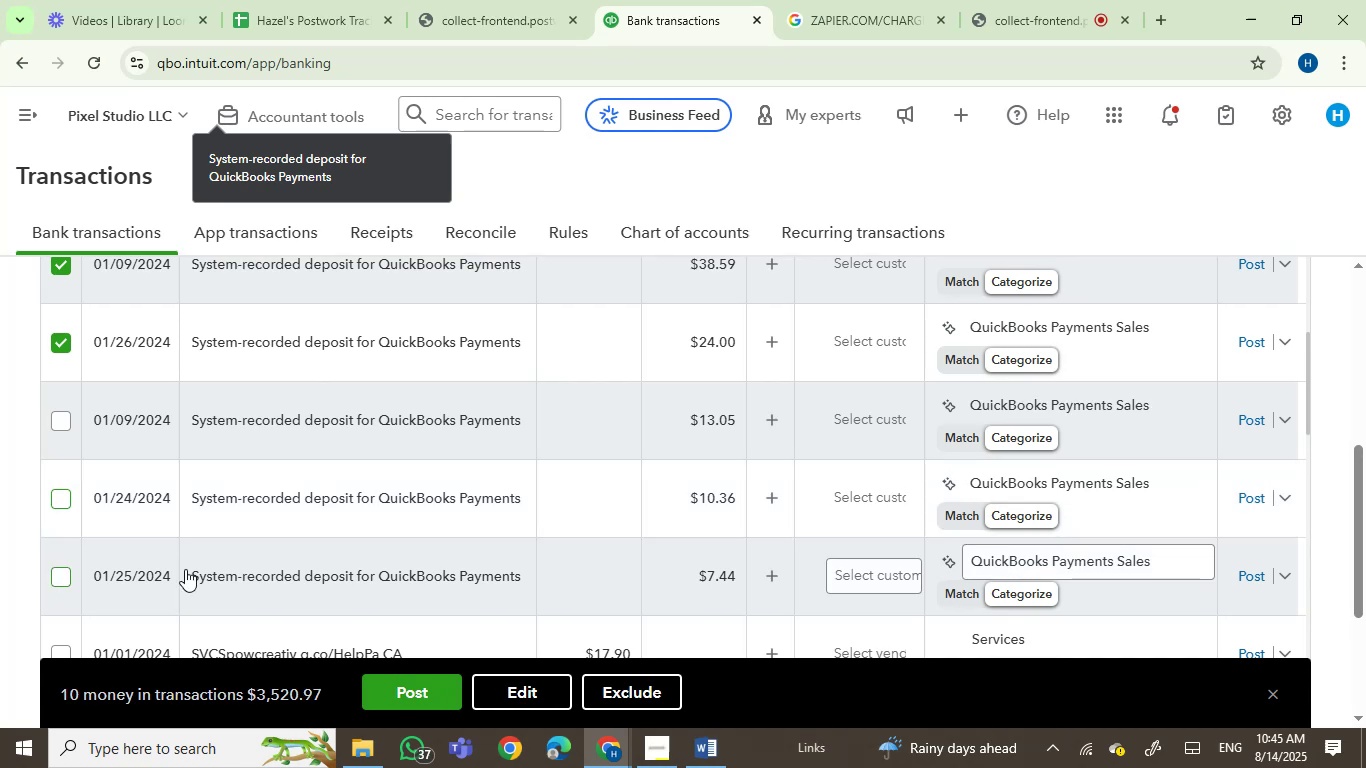 
scroll: coordinate [486, 564], scroll_direction: down, amount: 2.0
 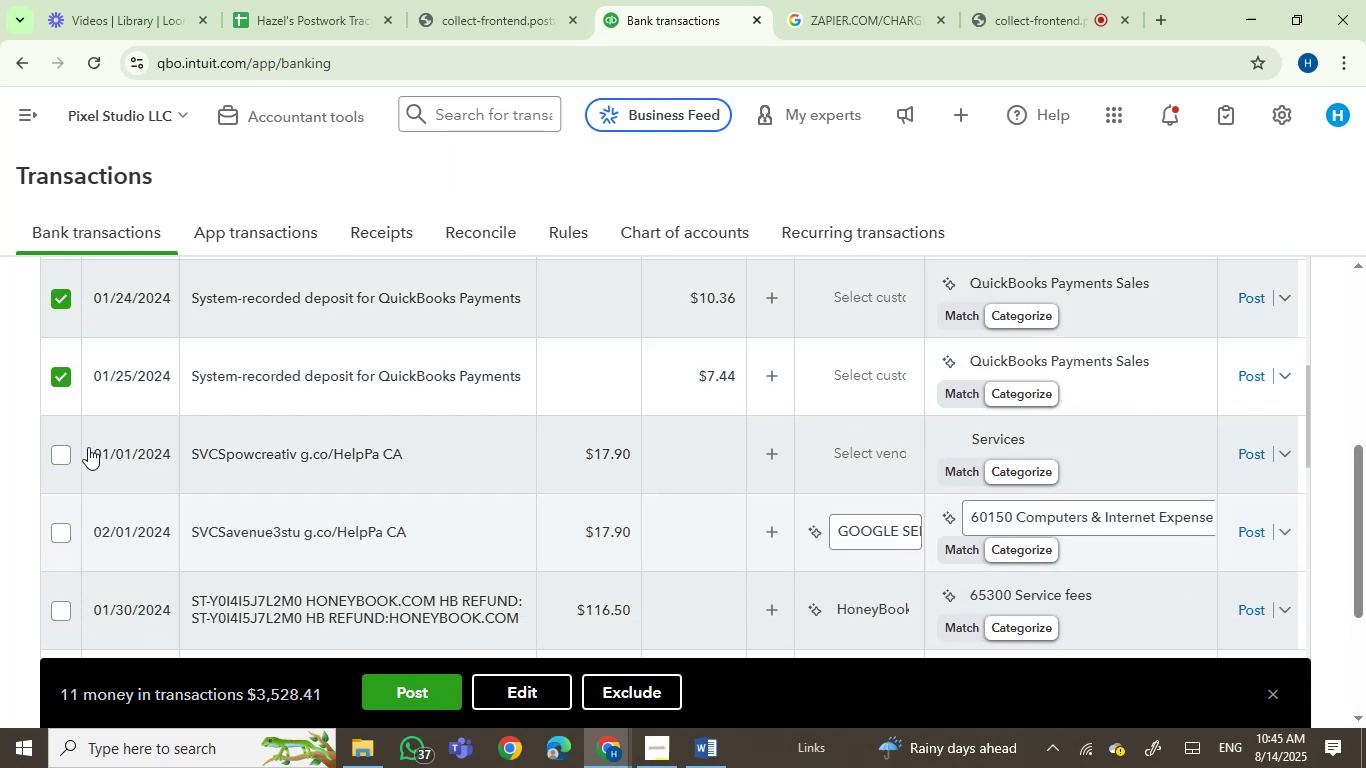 
scroll: coordinate [780, 451], scroll_direction: up, amount: 4.0
 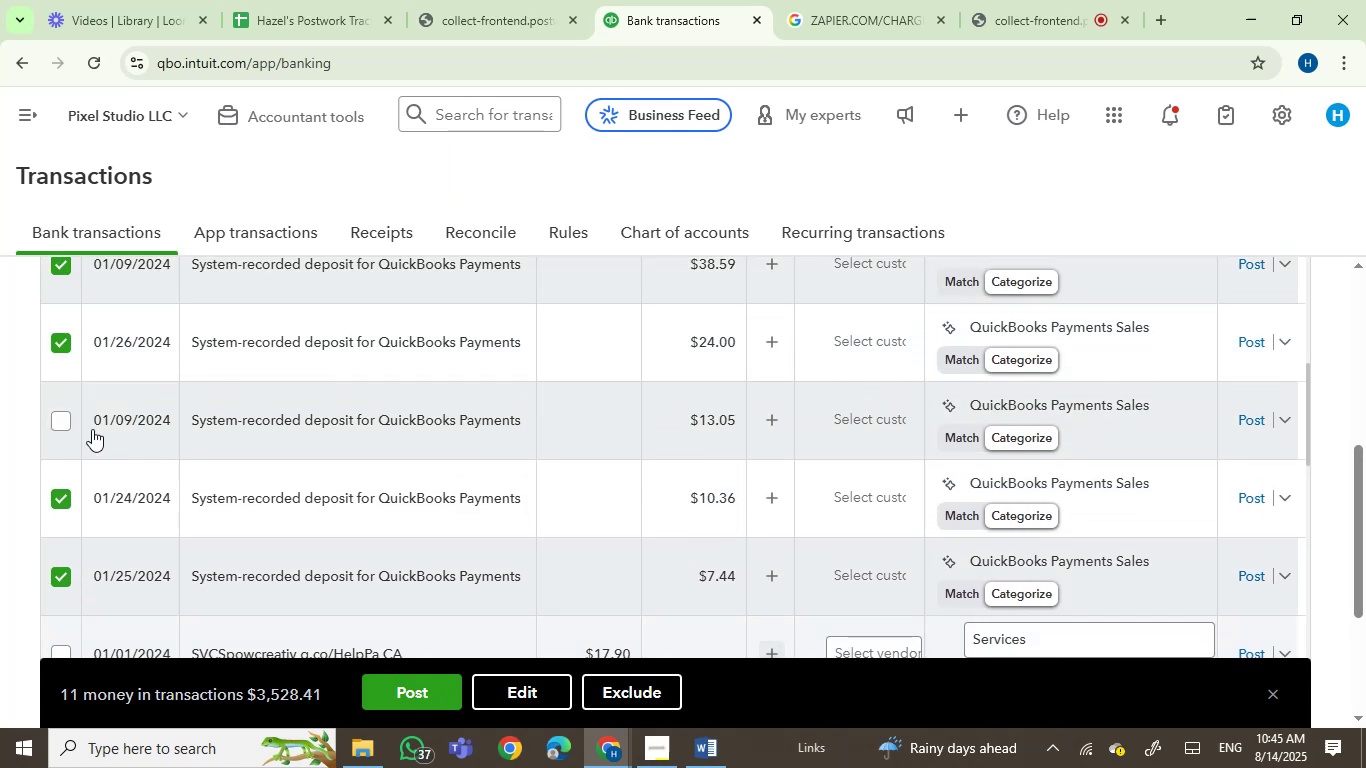 
left_click([69, 419])
 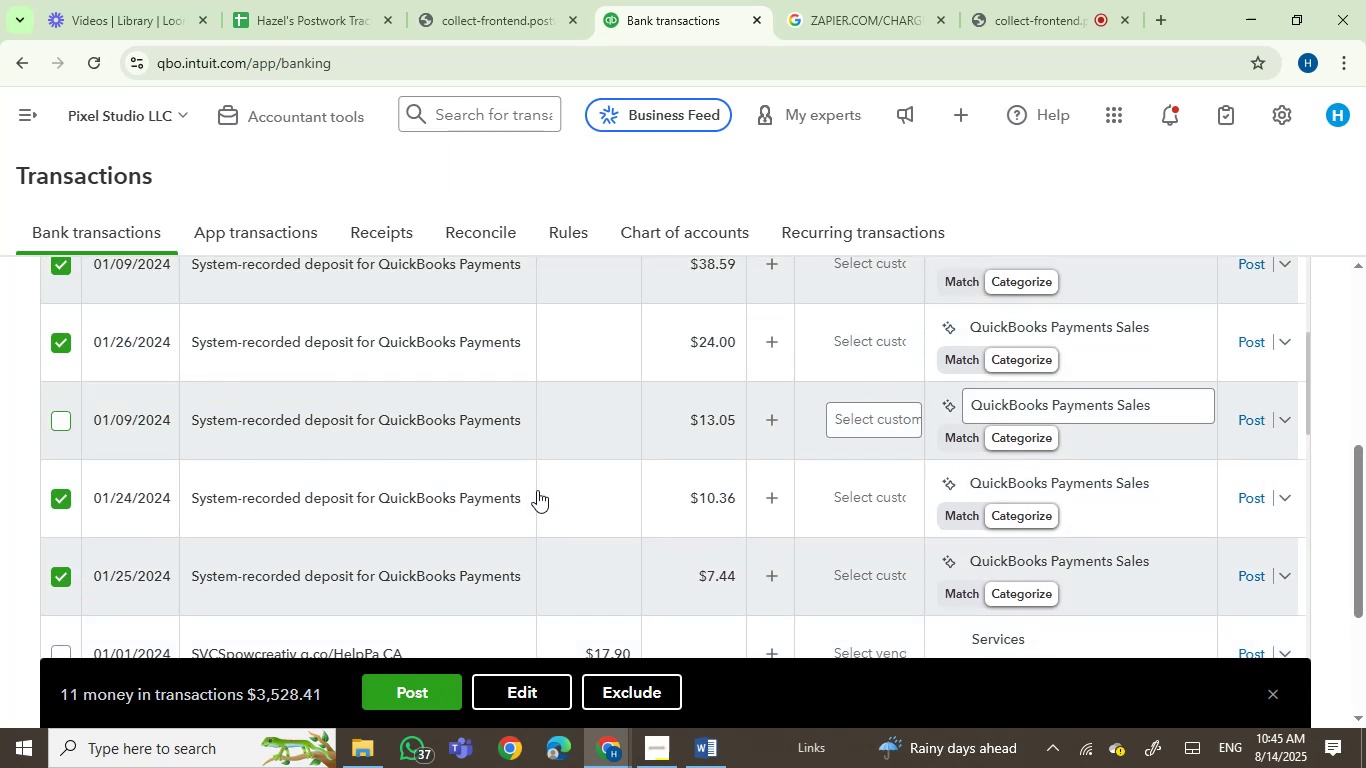 
scroll: coordinate [537, 490], scroll_direction: up, amount: 8.0
 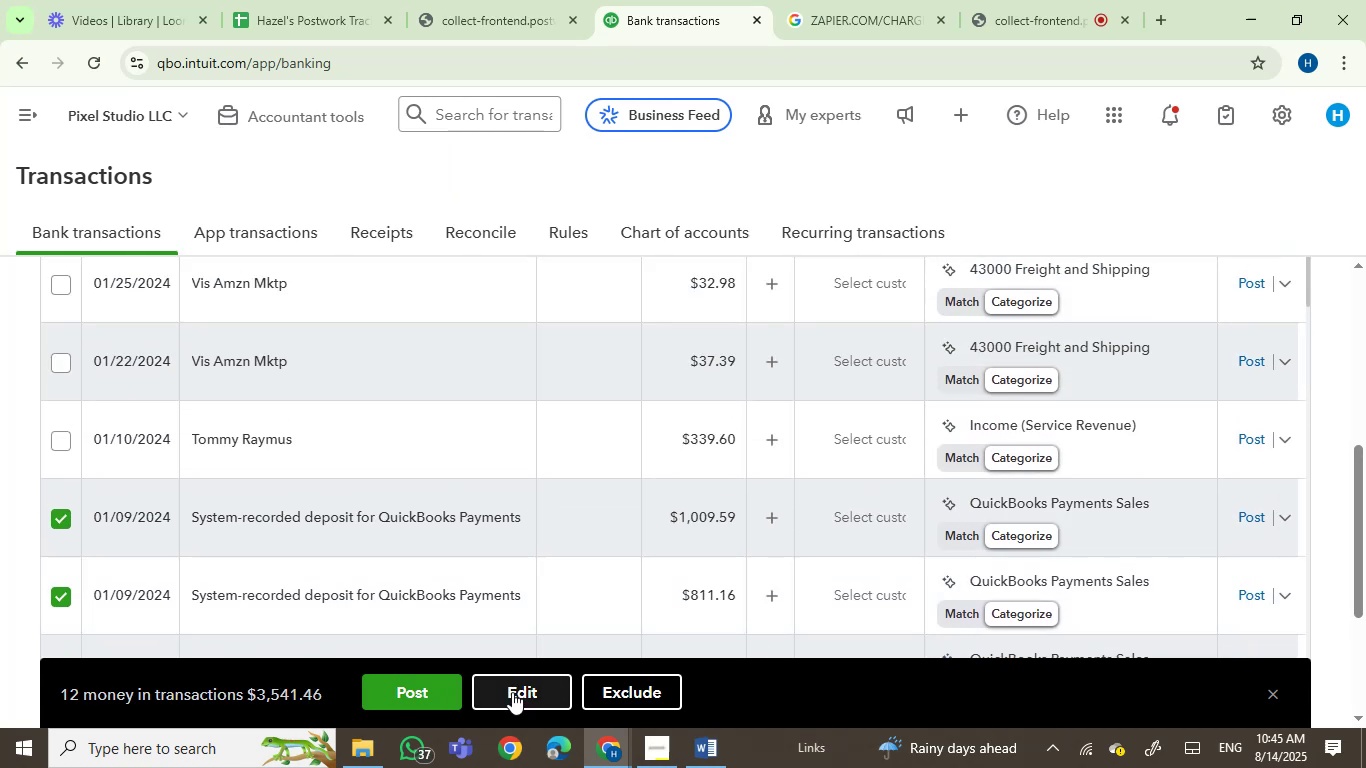 
scroll: coordinate [811, 494], scroll_direction: down, amount: 1.0
 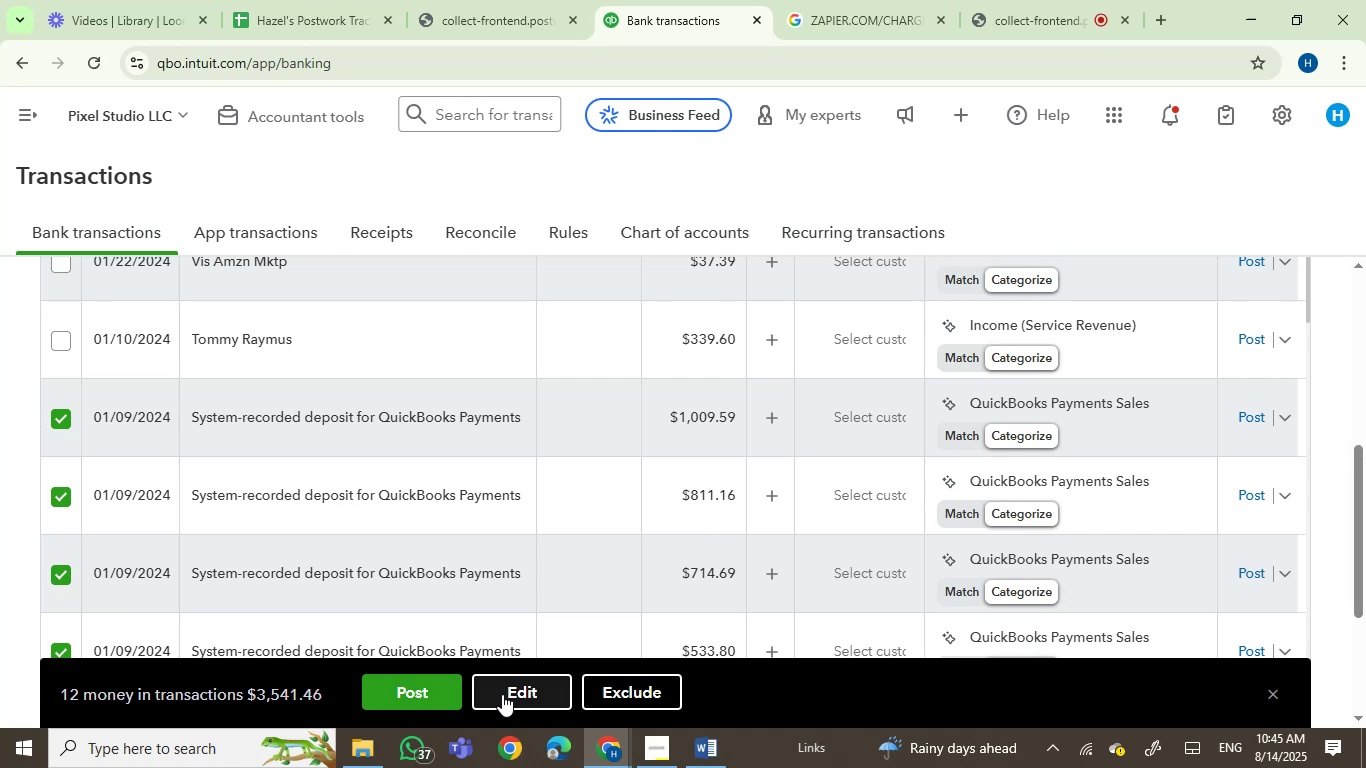 
left_click([529, 688])
 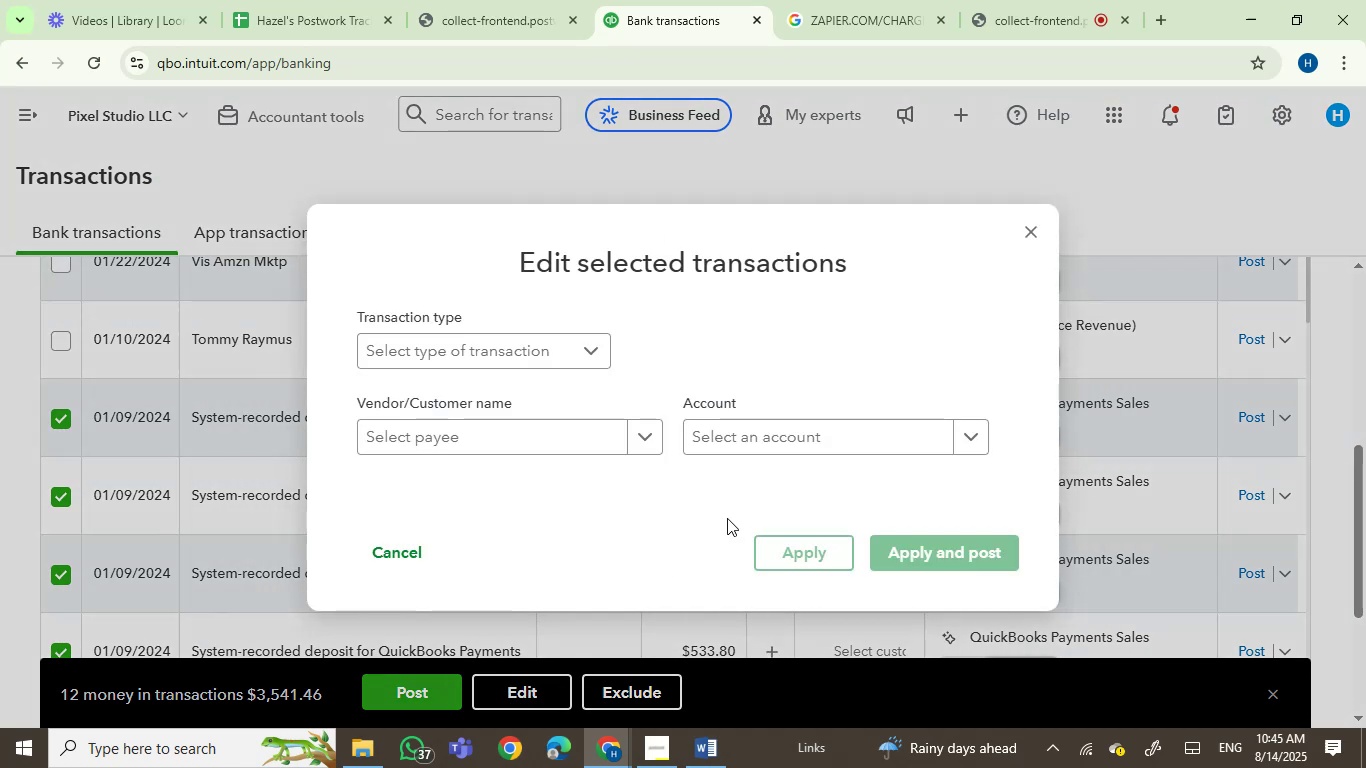 
left_click([726, 440])
 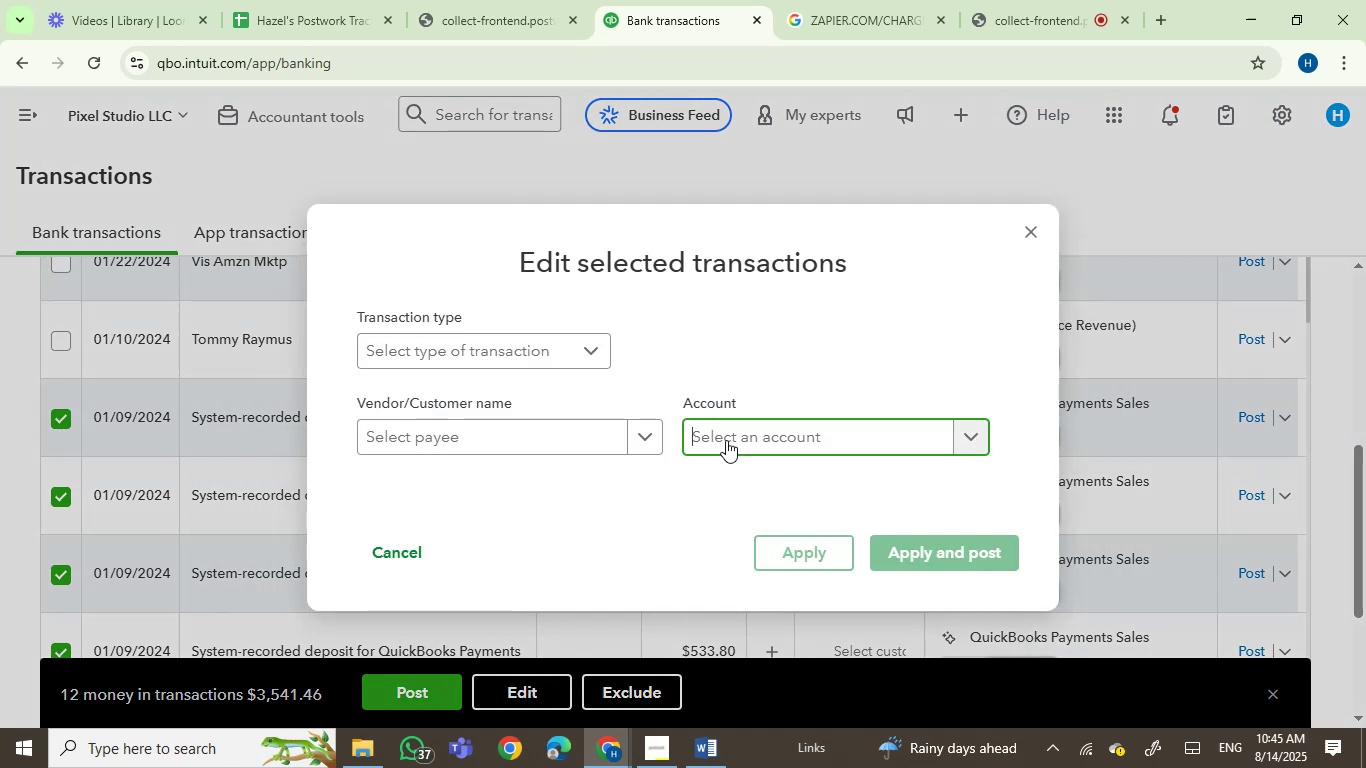 
type(serv)
 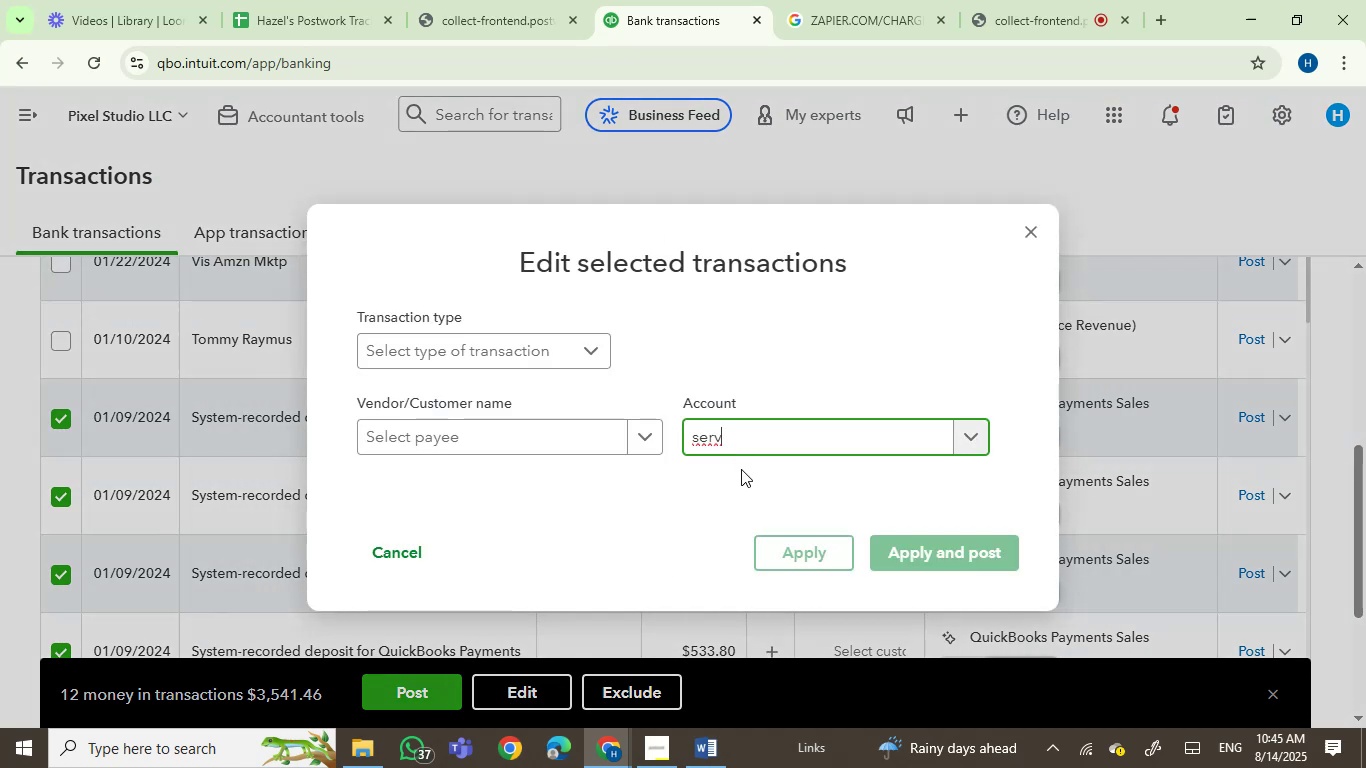 
wait(6.37)
 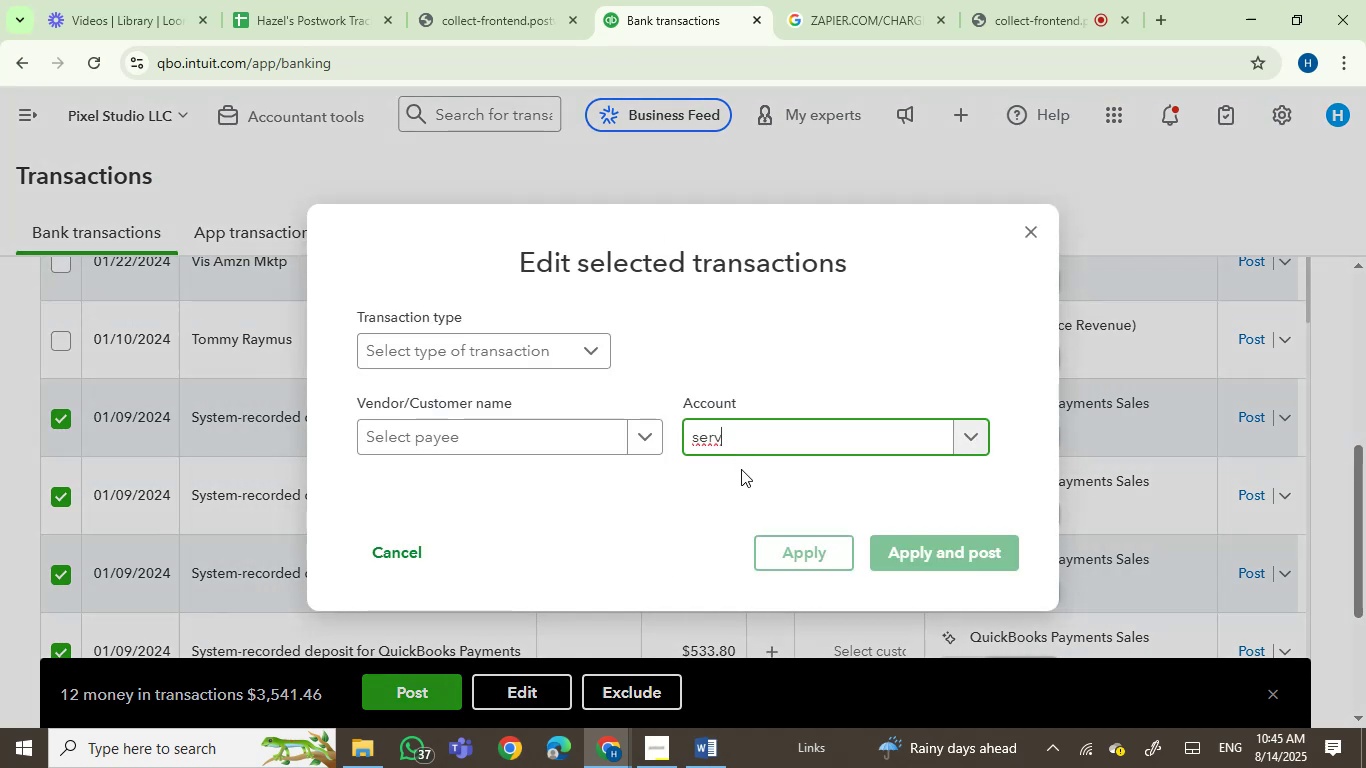 
type(ices)
key(Backspace)
 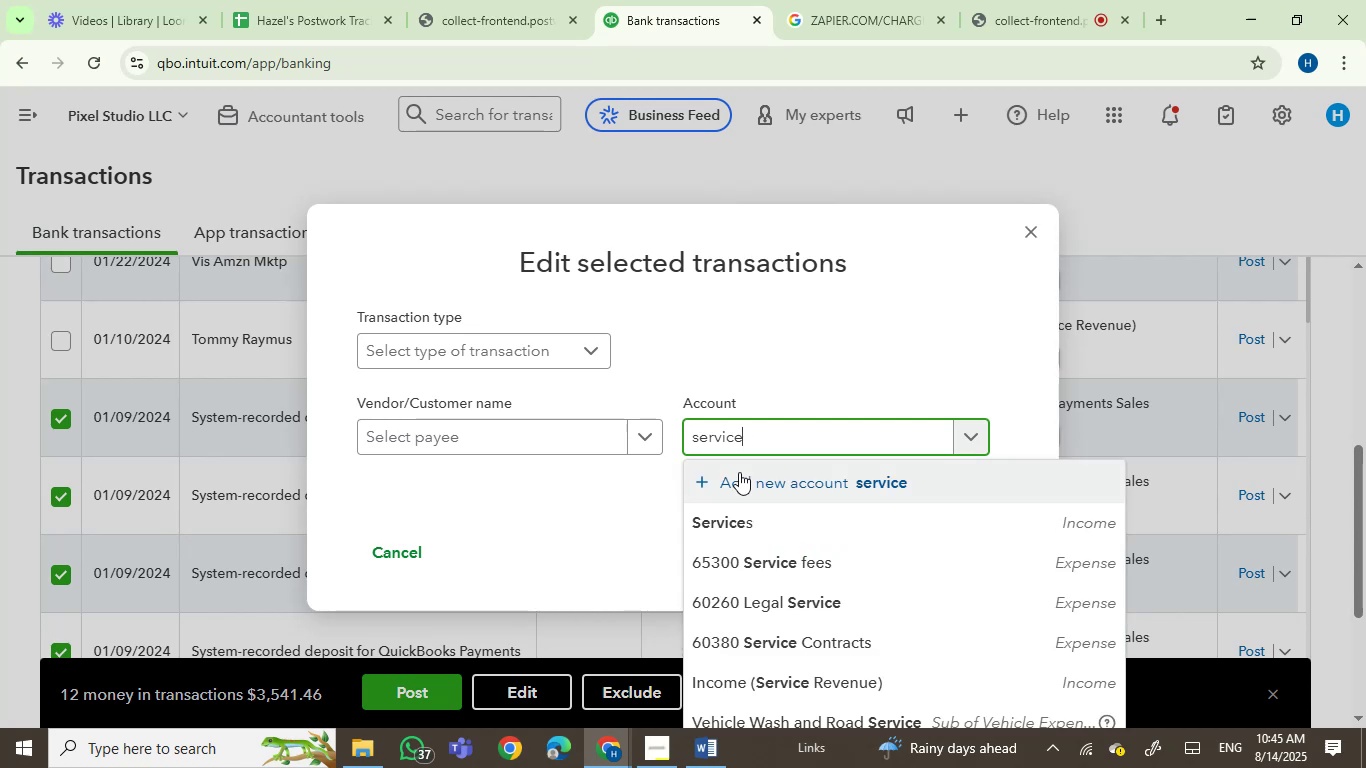 
left_click([736, 519])
 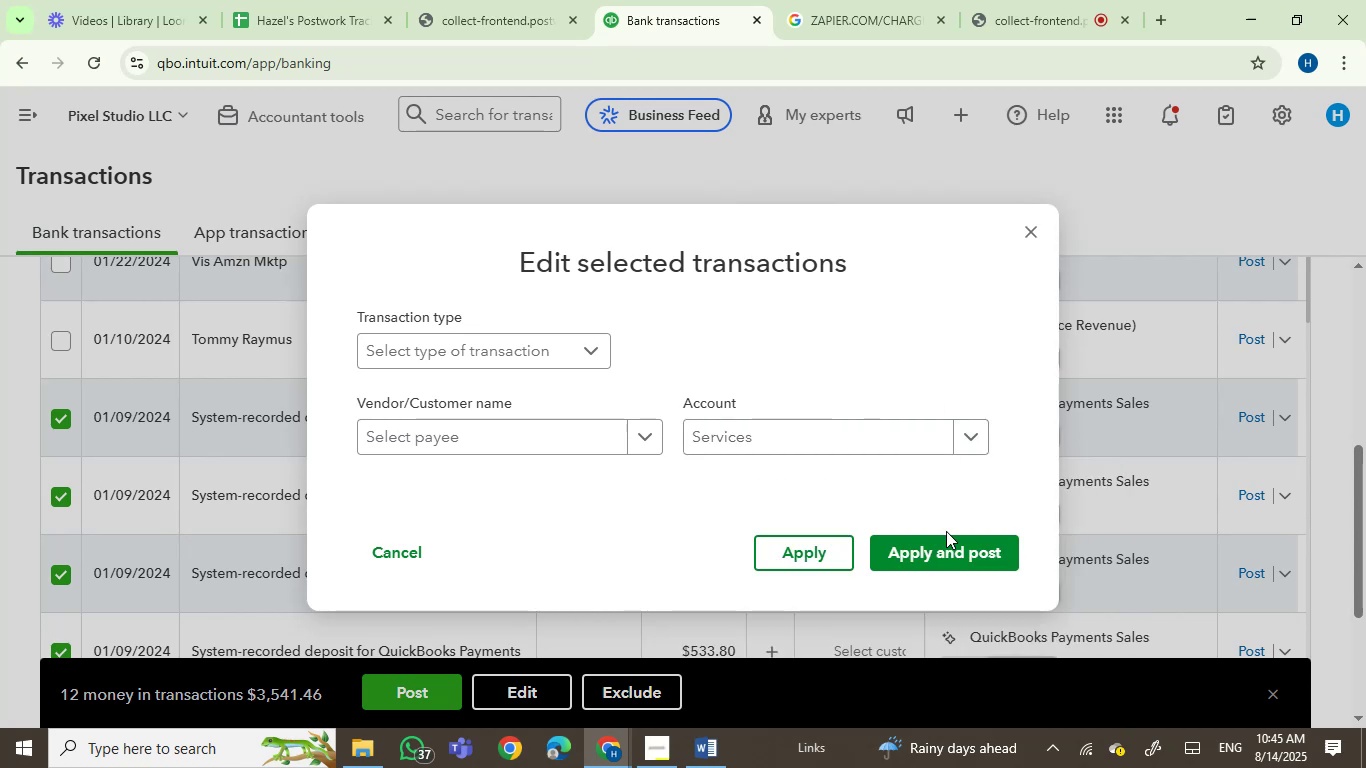 
left_click([950, 551])
 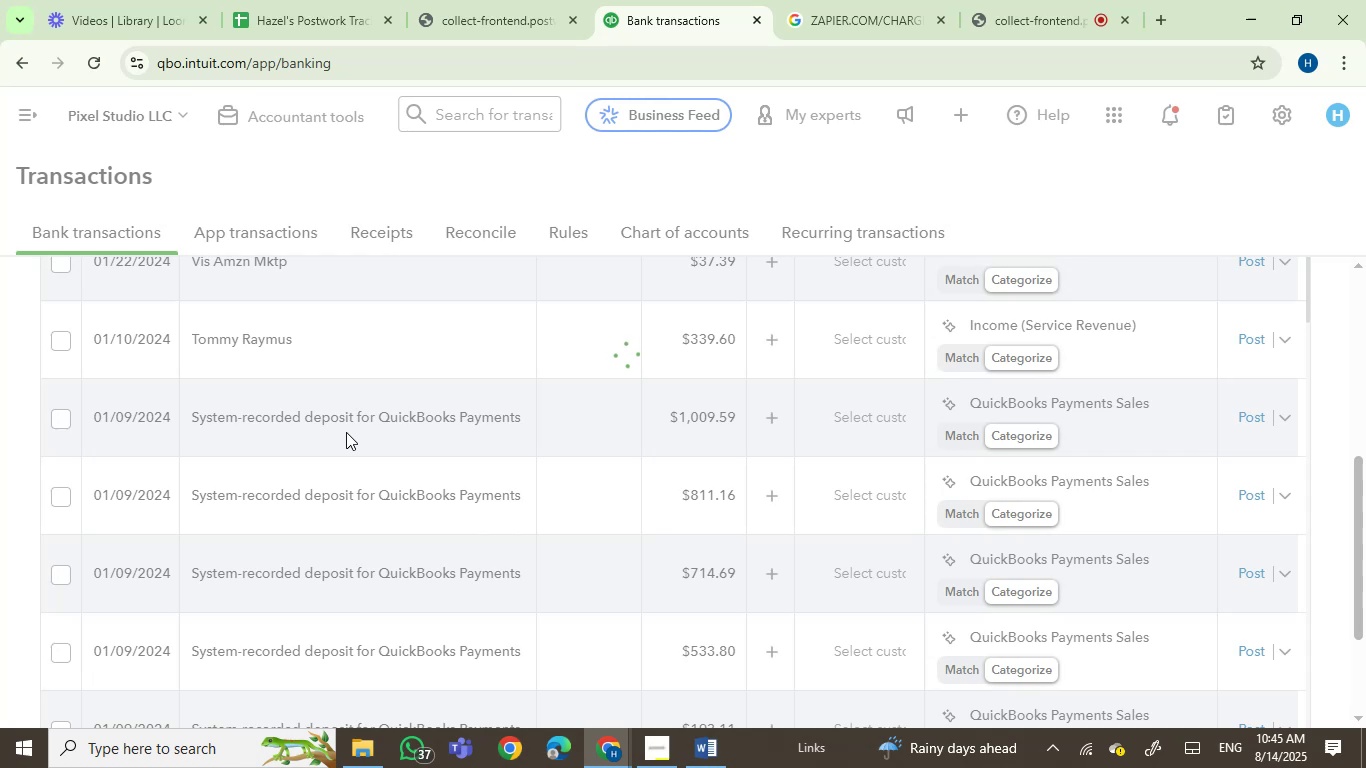 
wait(6.08)
 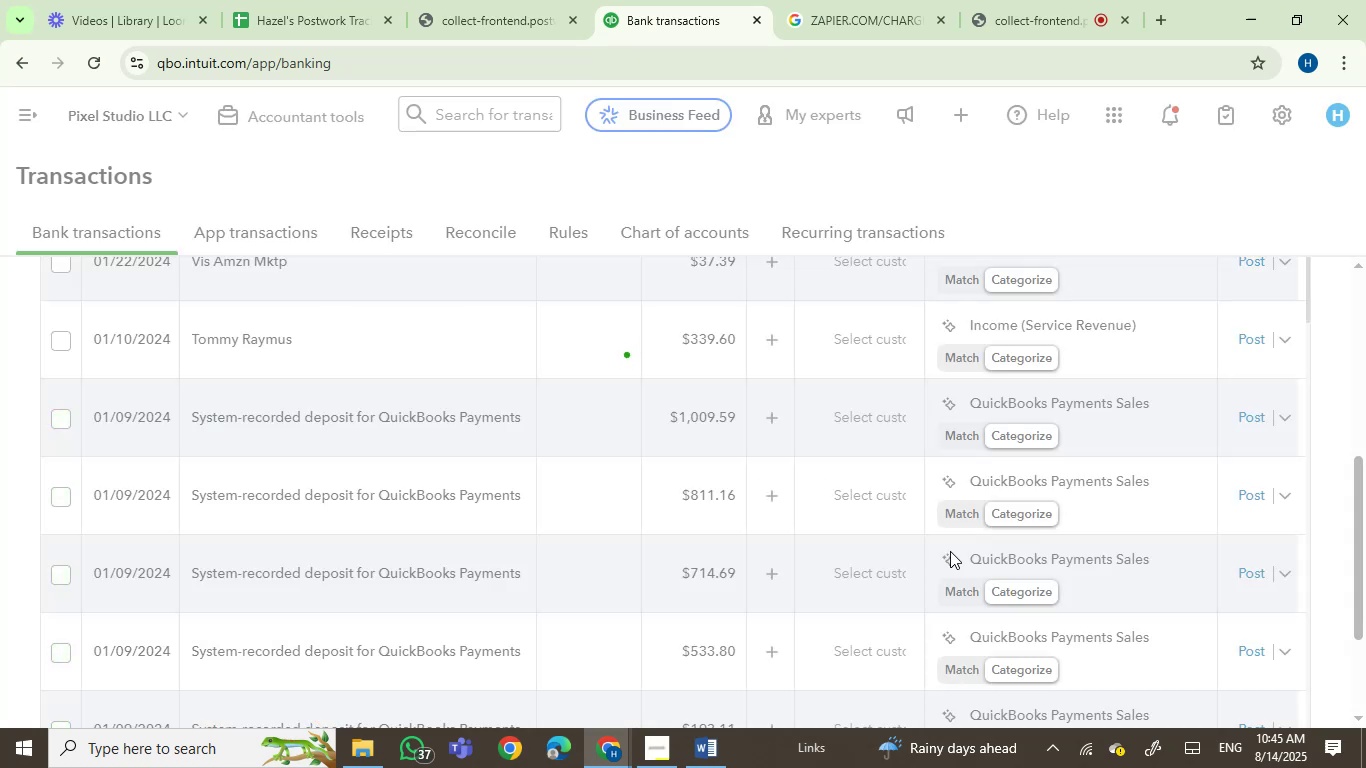 
scroll: coordinate [298, 427], scroll_direction: up, amount: 2.0
 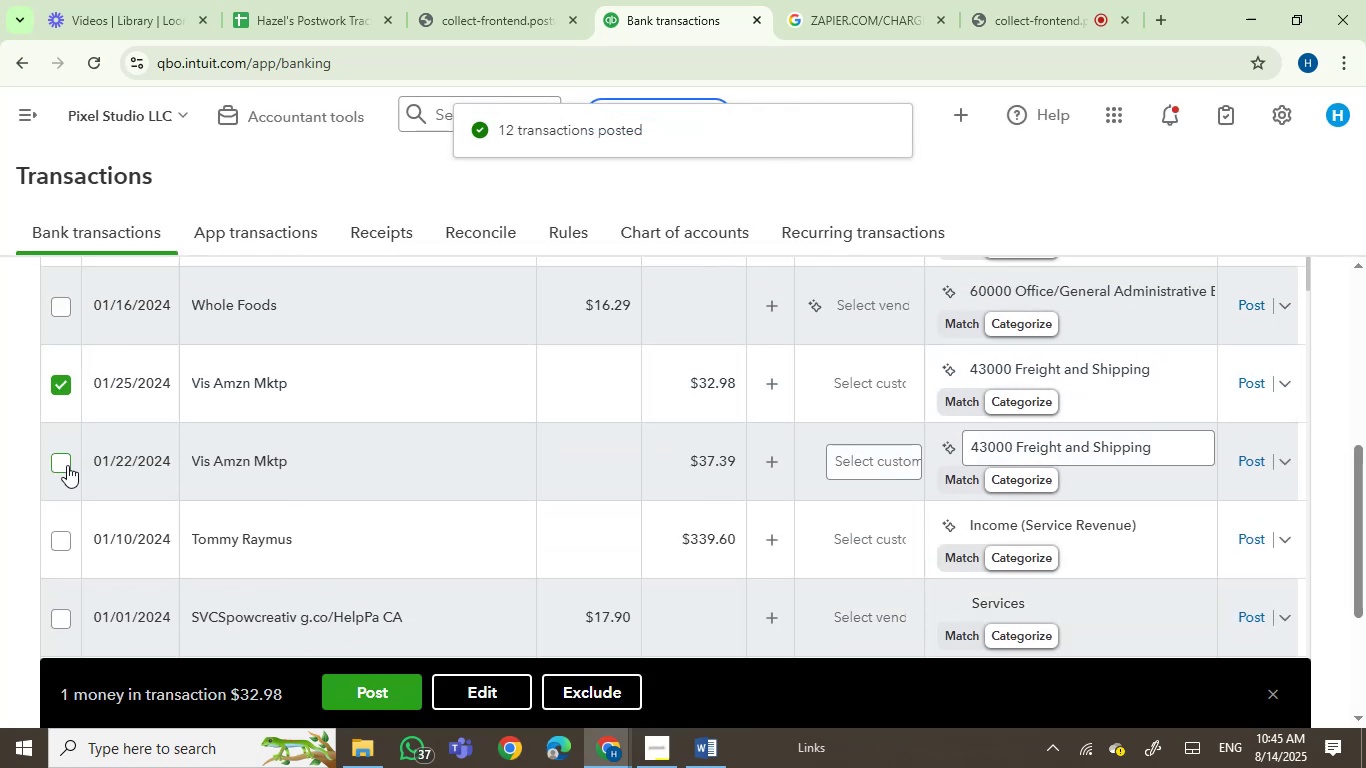 
left_click([71, 547])
 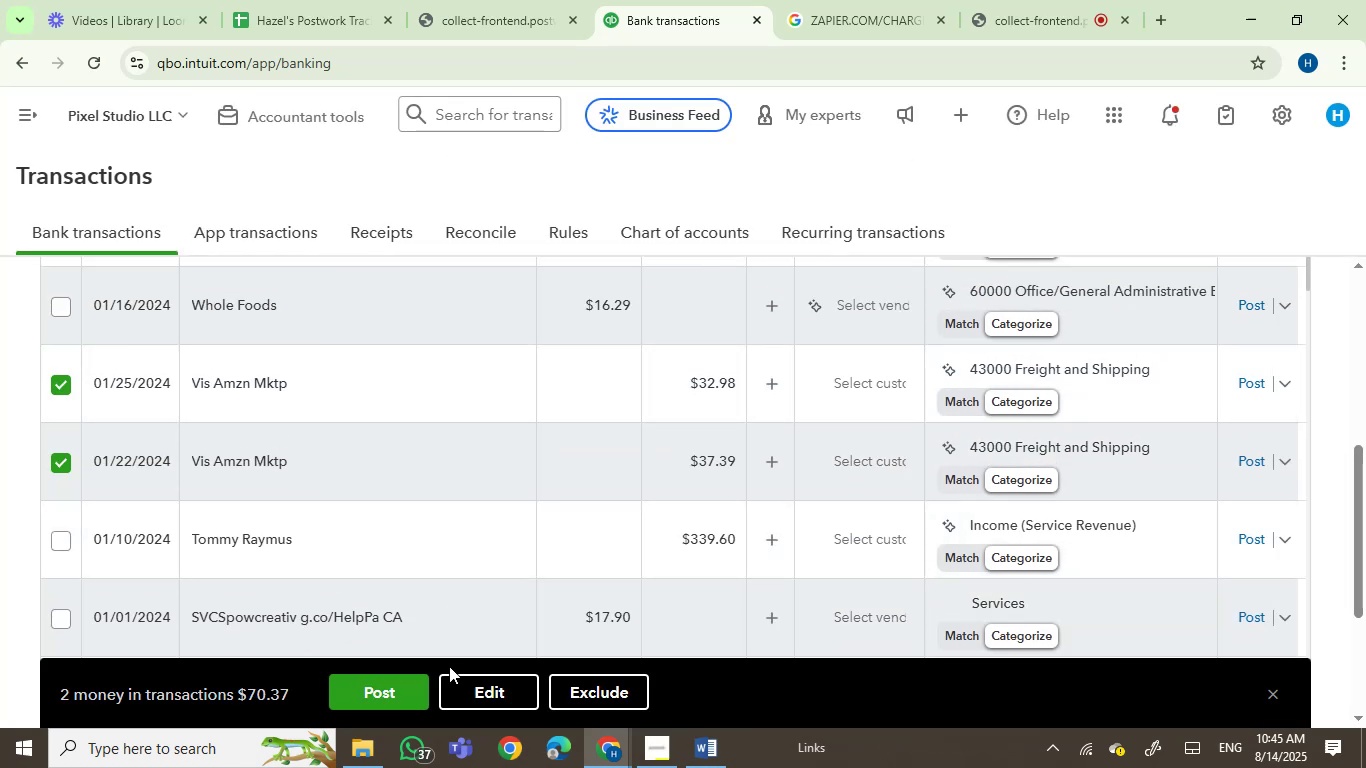 
left_click([480, 684])
 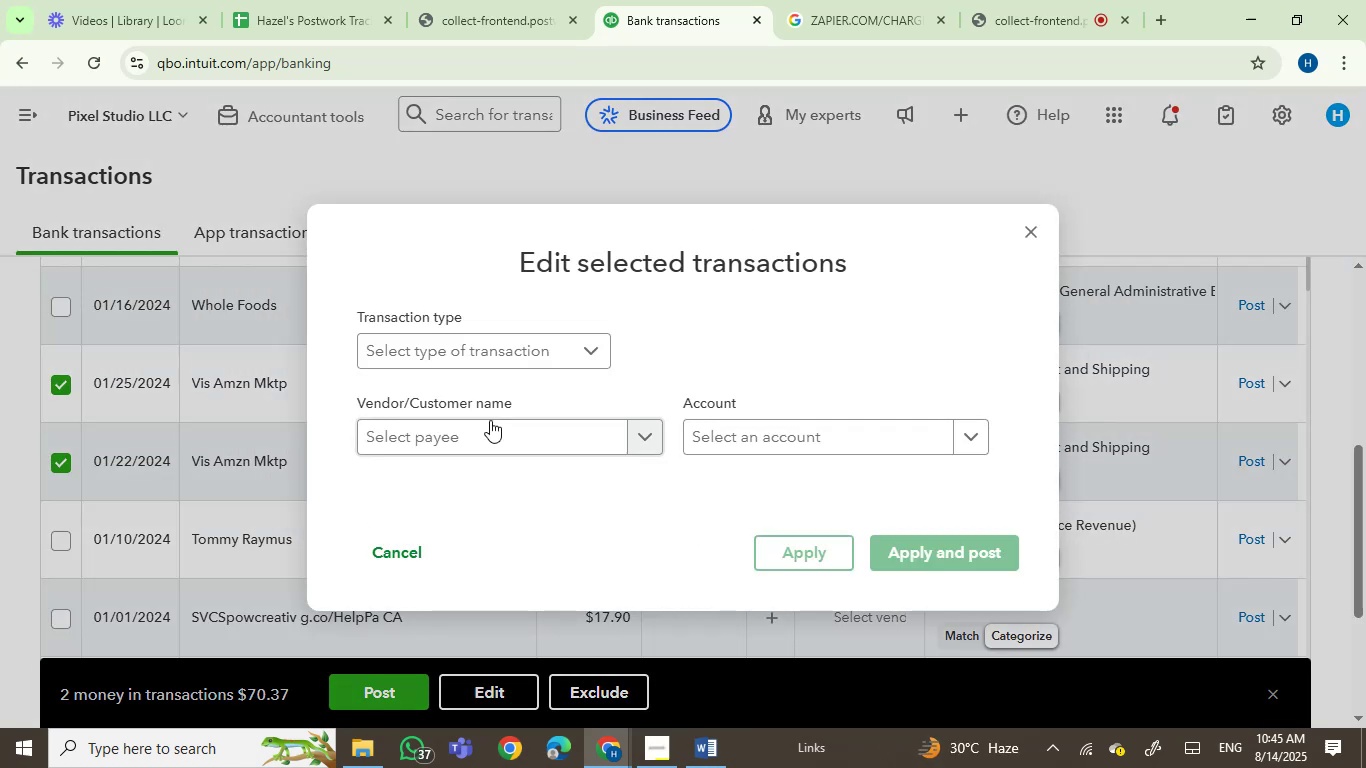 
left_click([489, 442])
 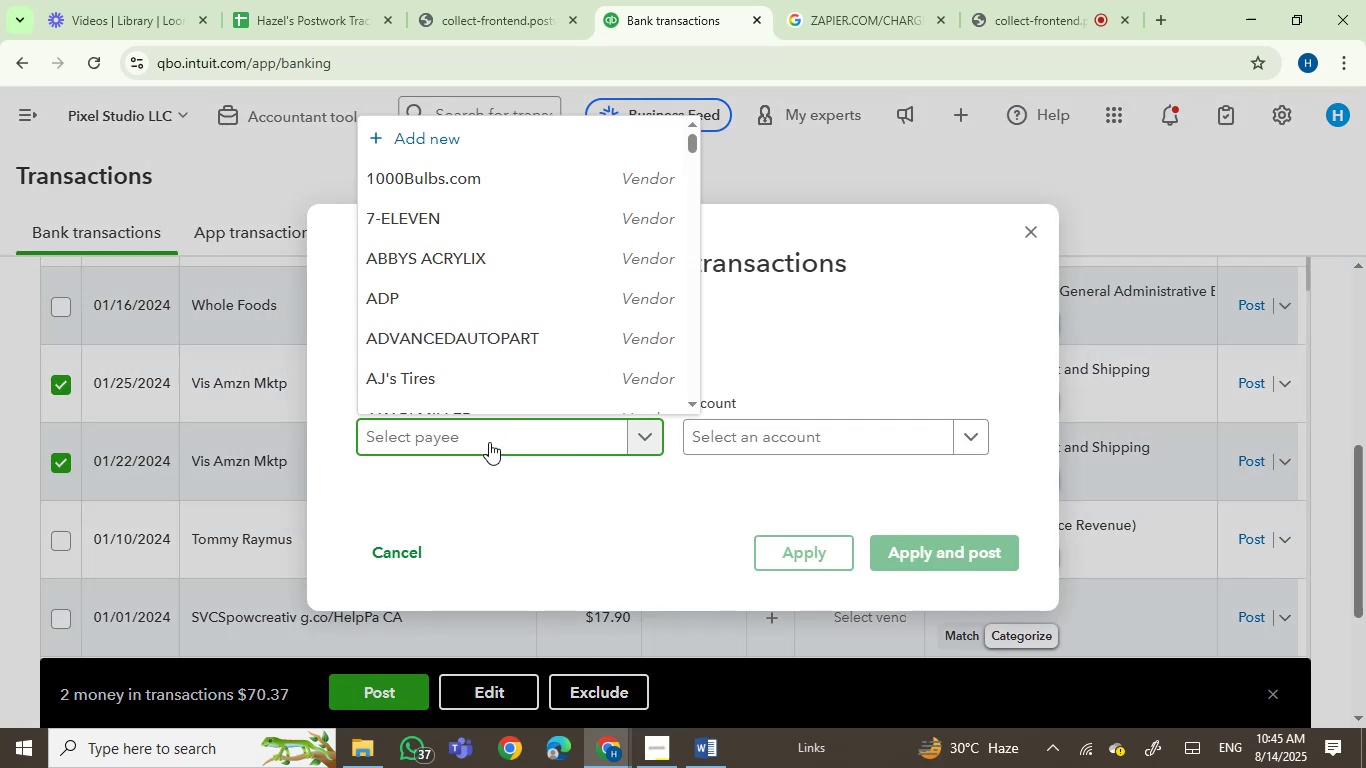 
type(amaz)
 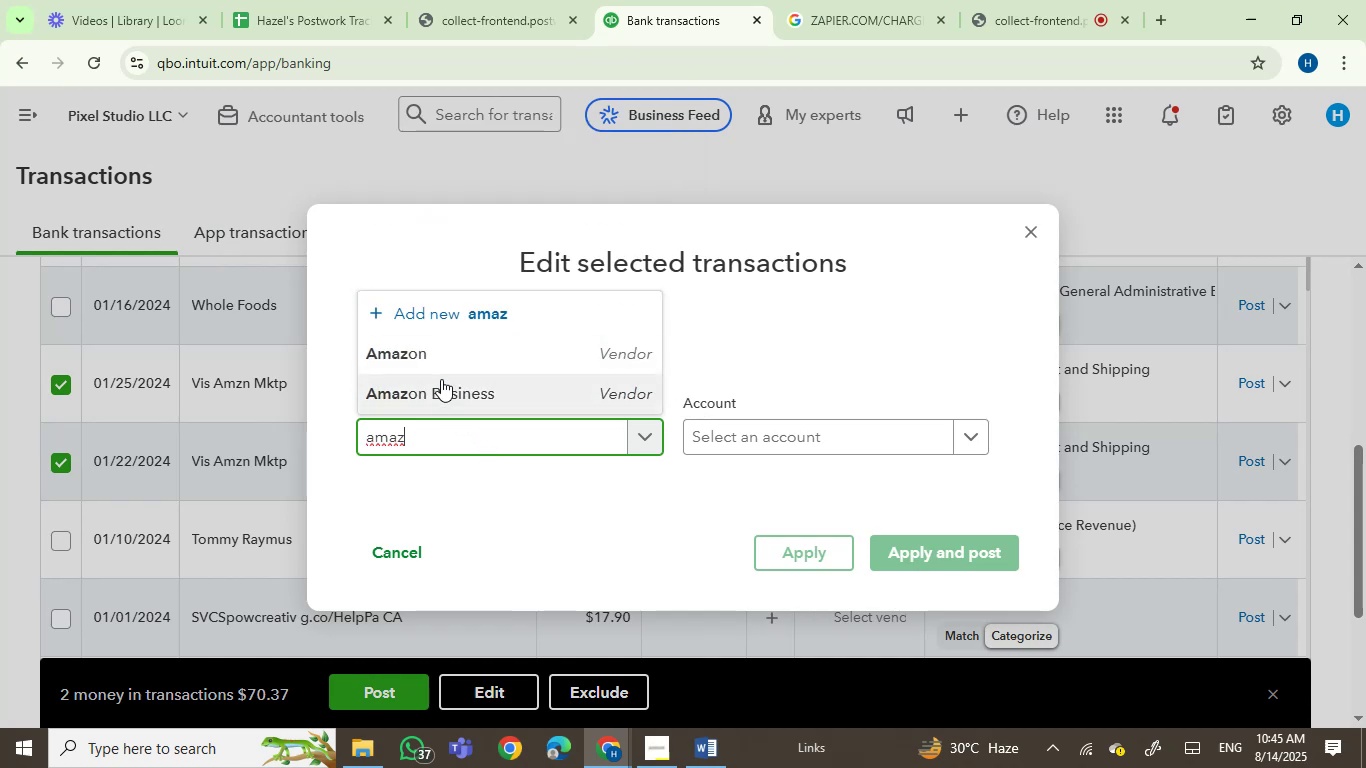 
double_click([758, 446])
 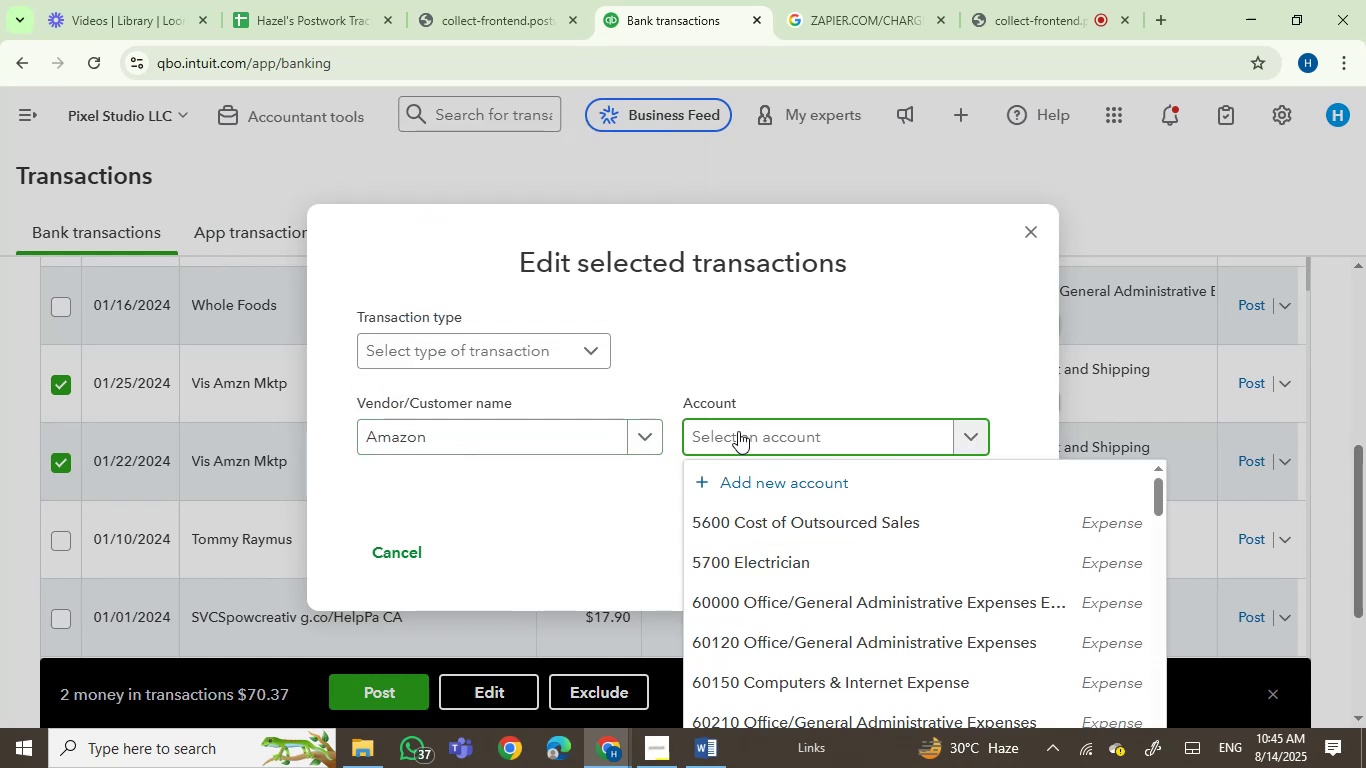 
type(suppli)
 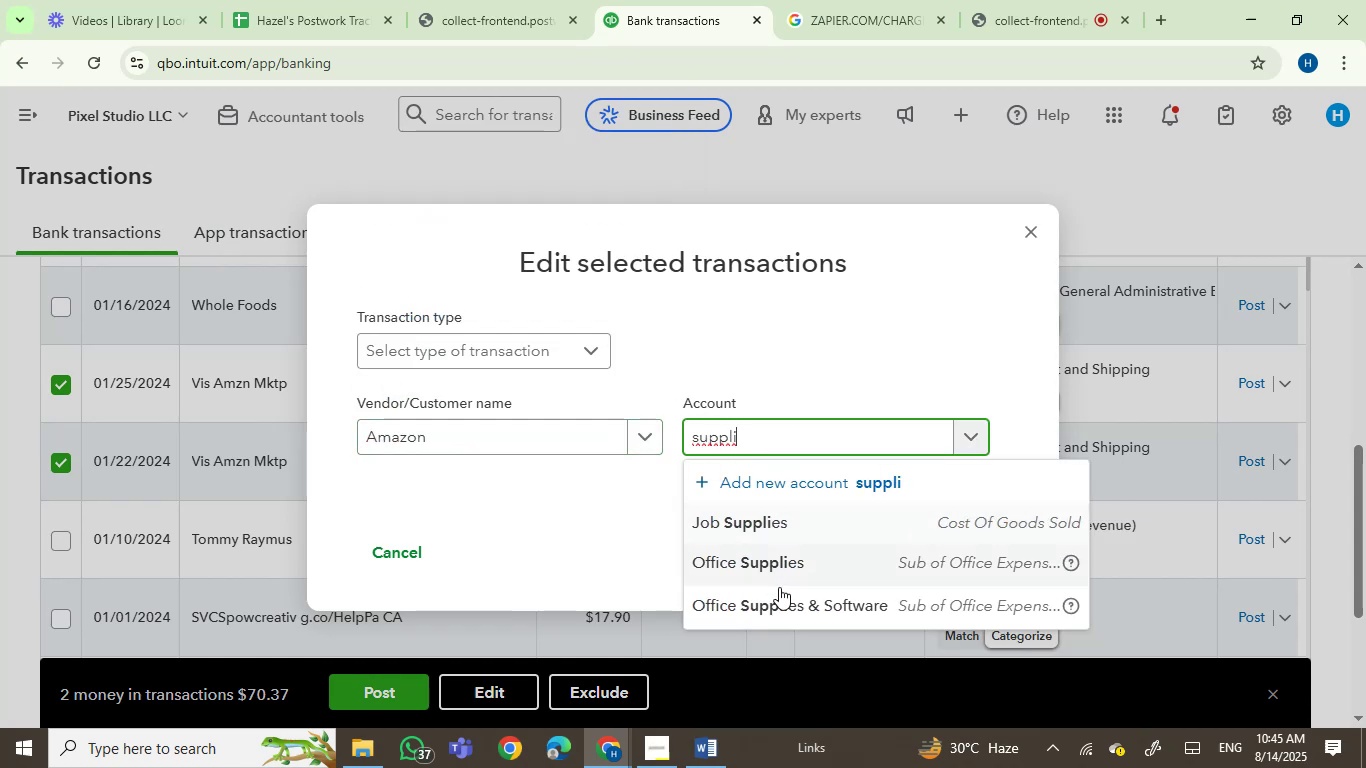 
left_click([782, 552])
 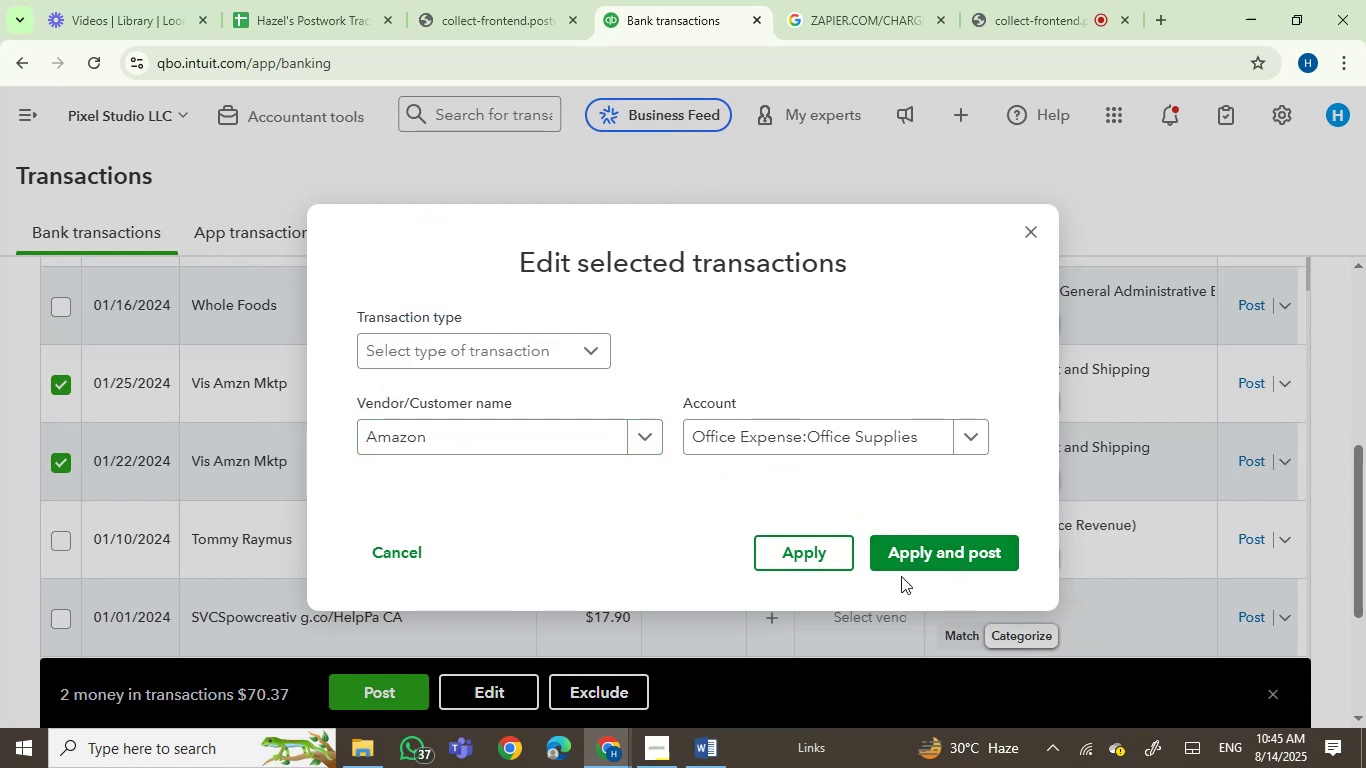 
left_click([901, 566])
 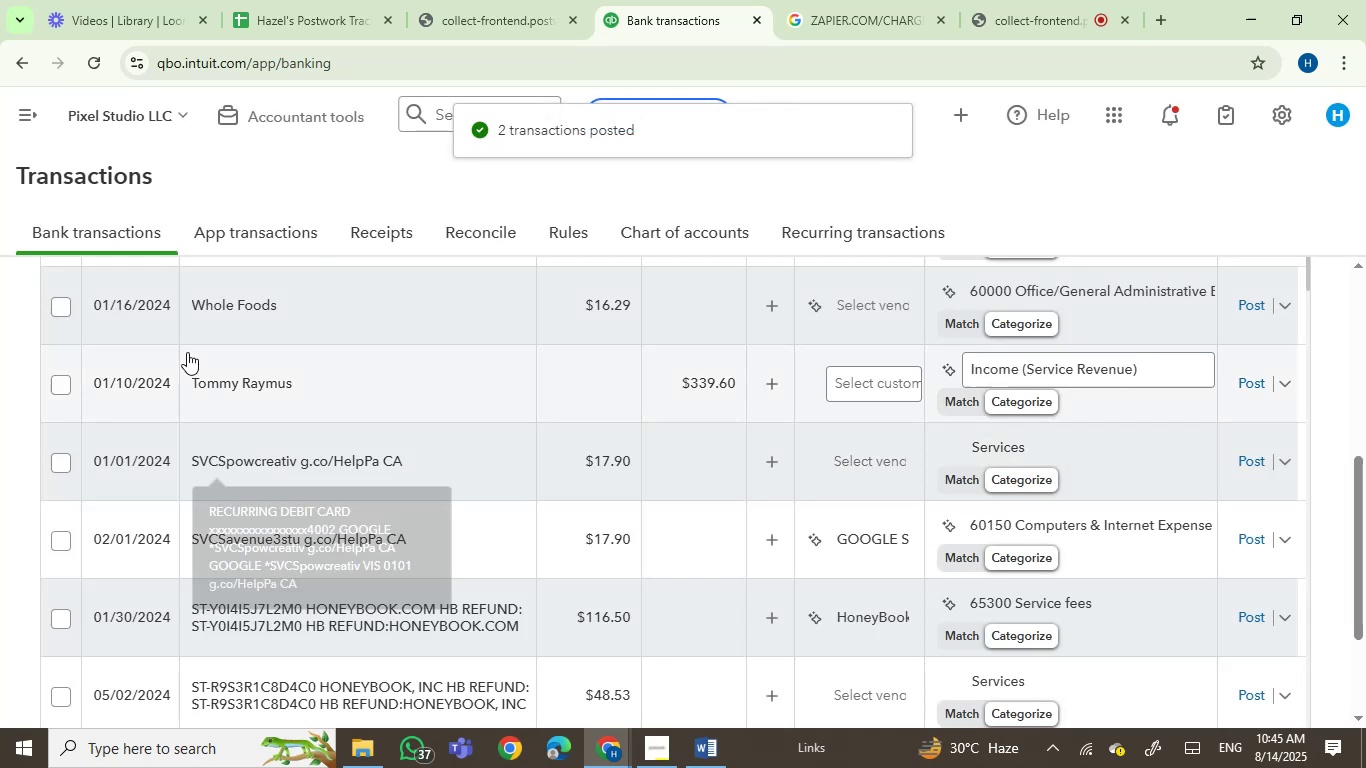 
wait(5.03)
 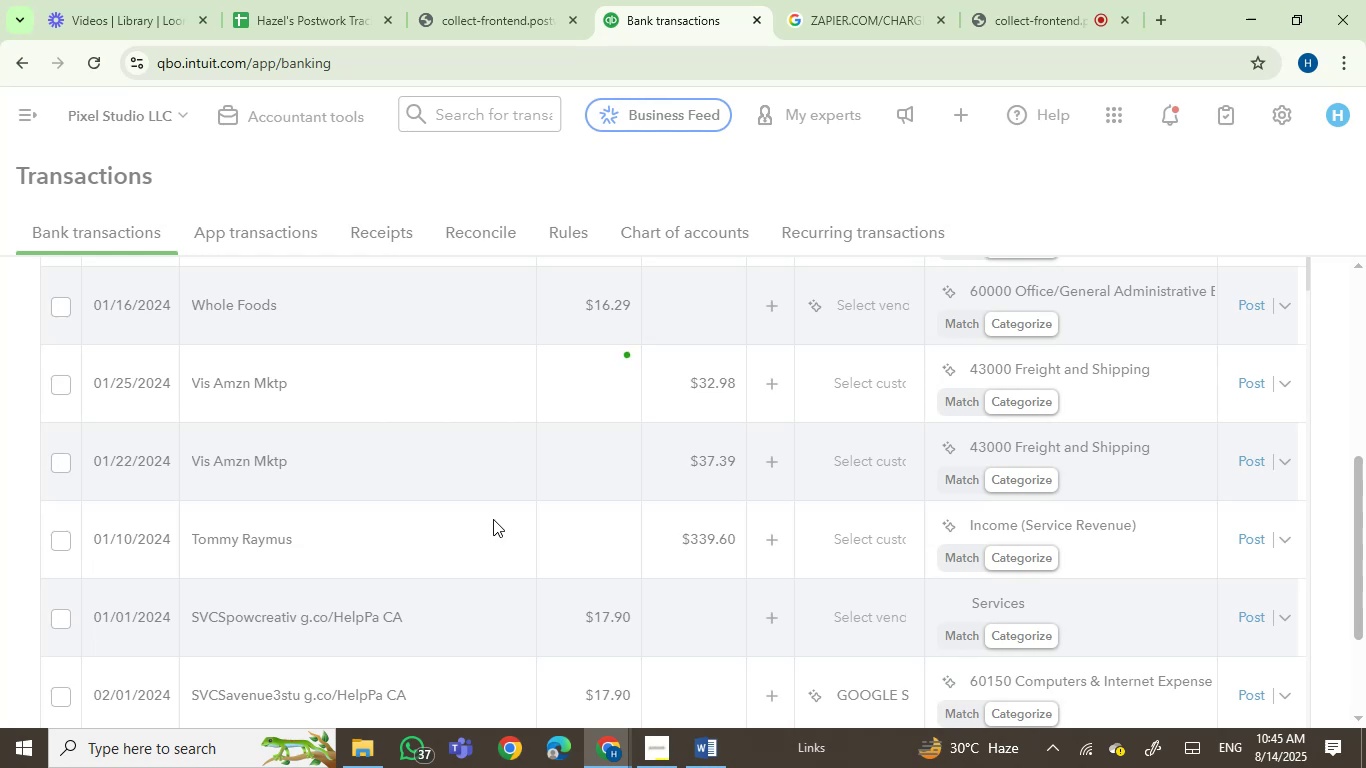 
left_click([856, 385])
 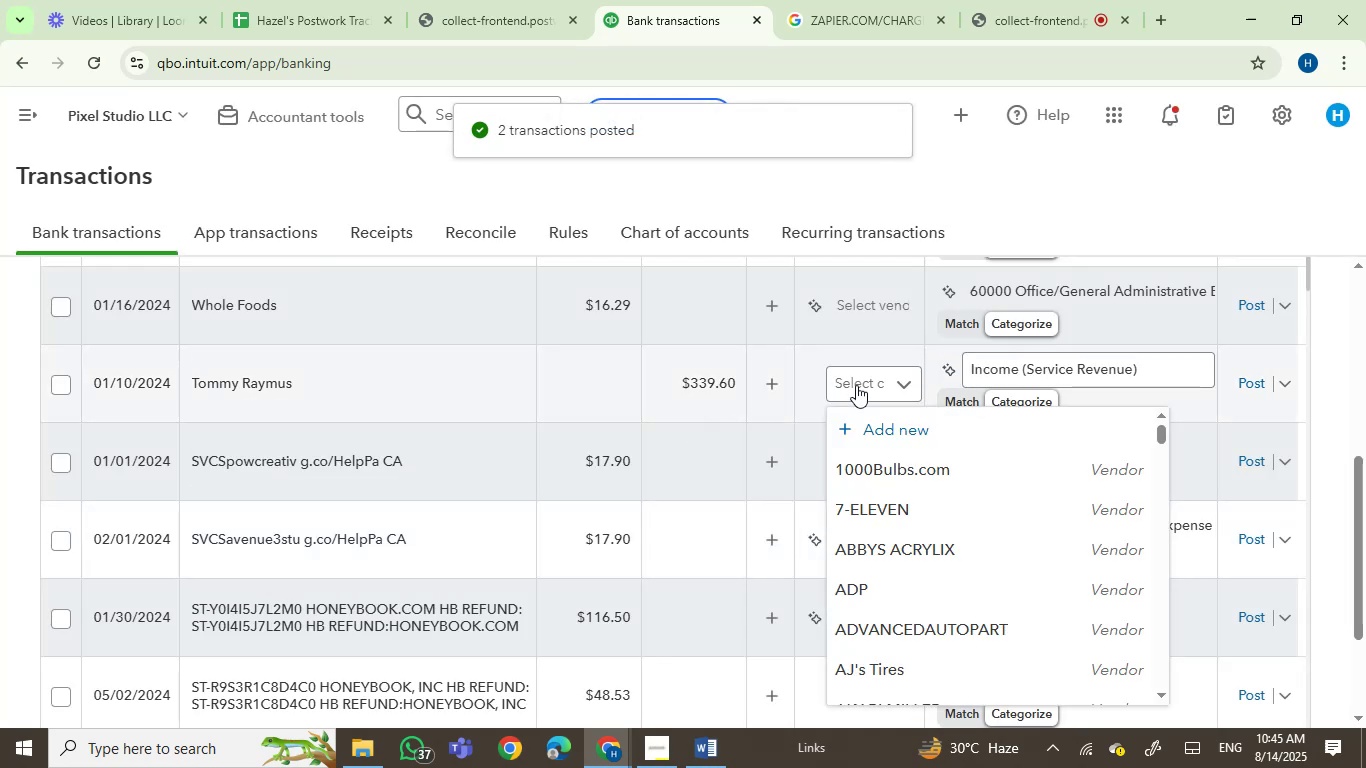 
type(tommy)
 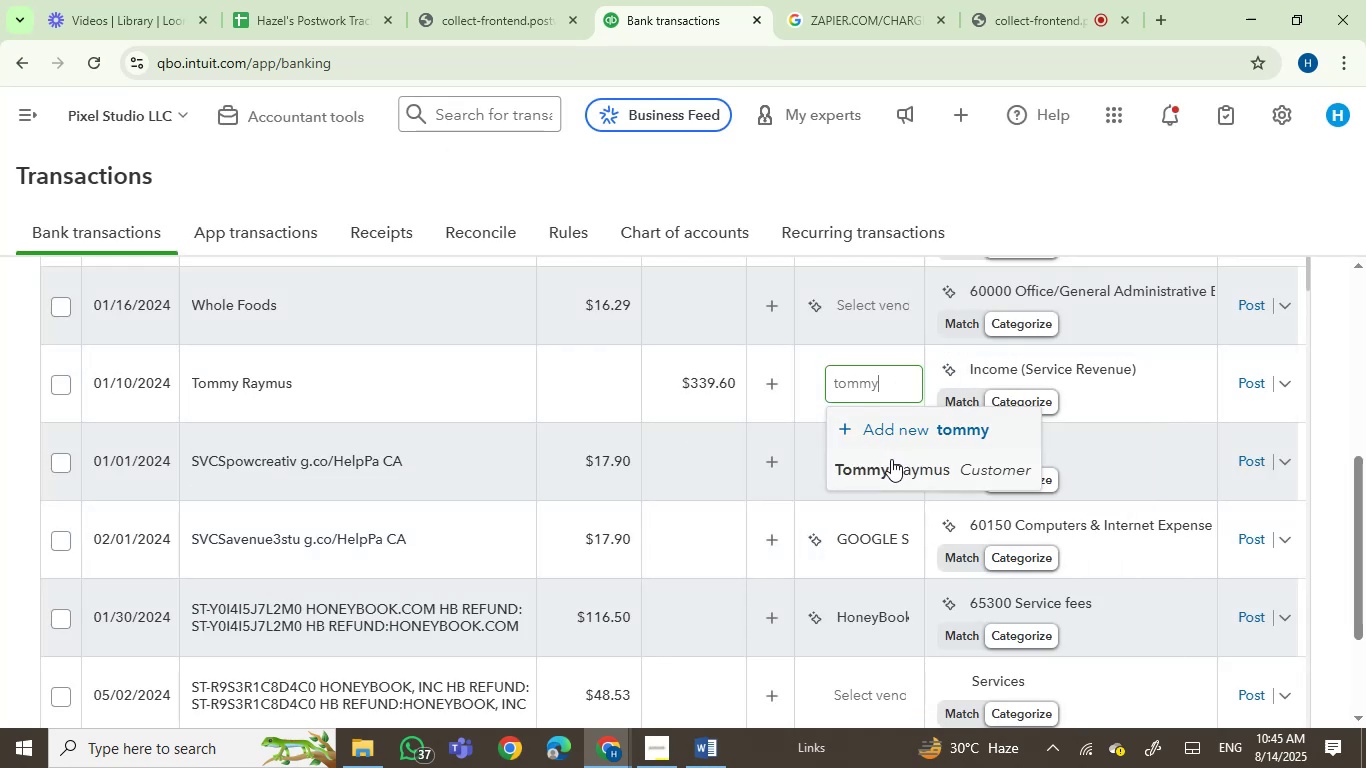 
left_click([900, 466])
 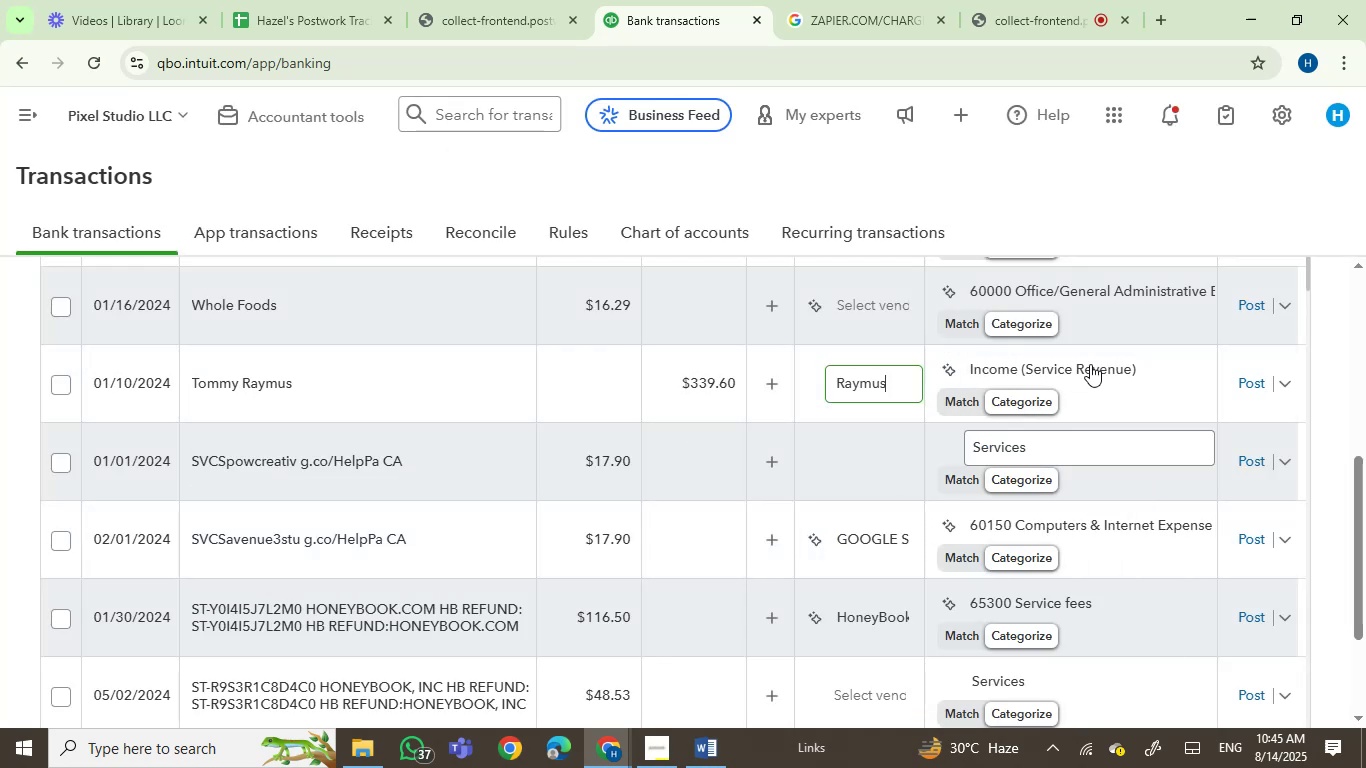 
left_click([1080, 364])
 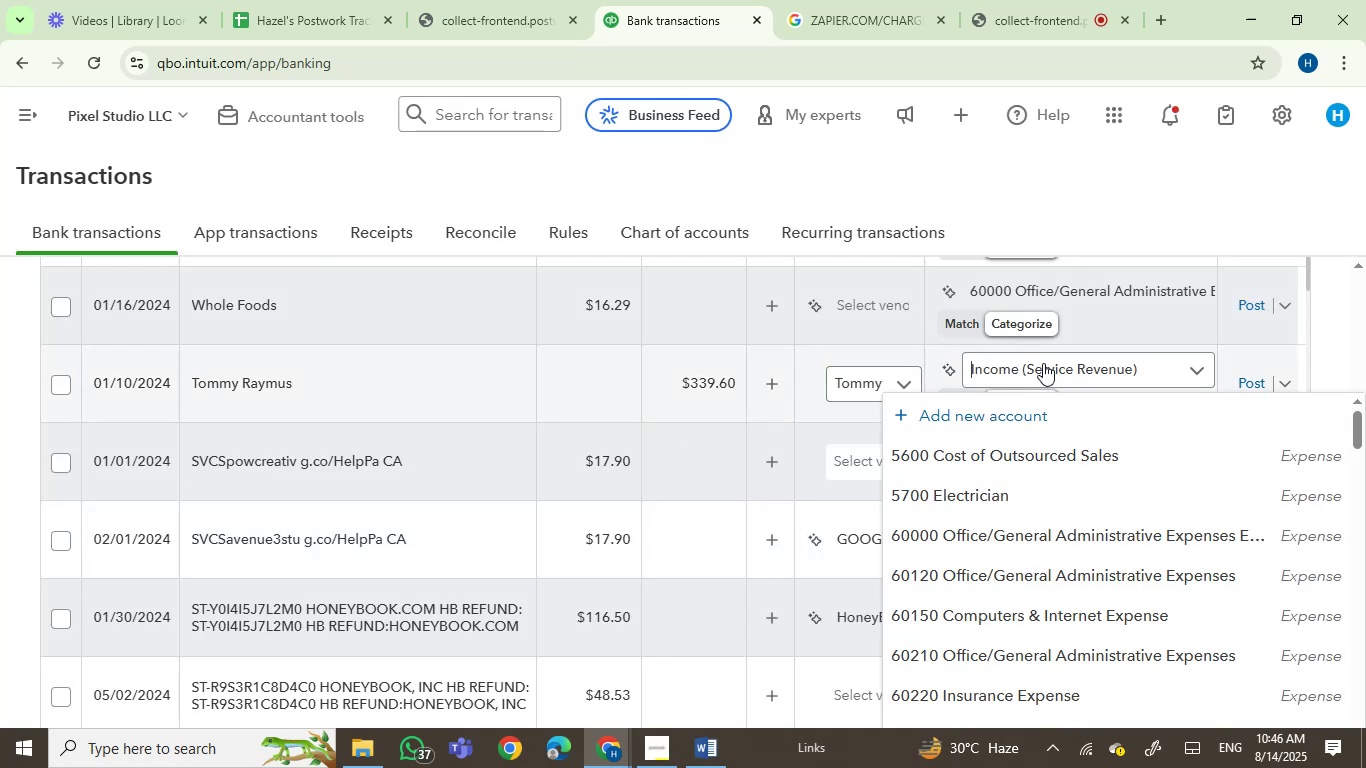 
left_click([1040, 363])
 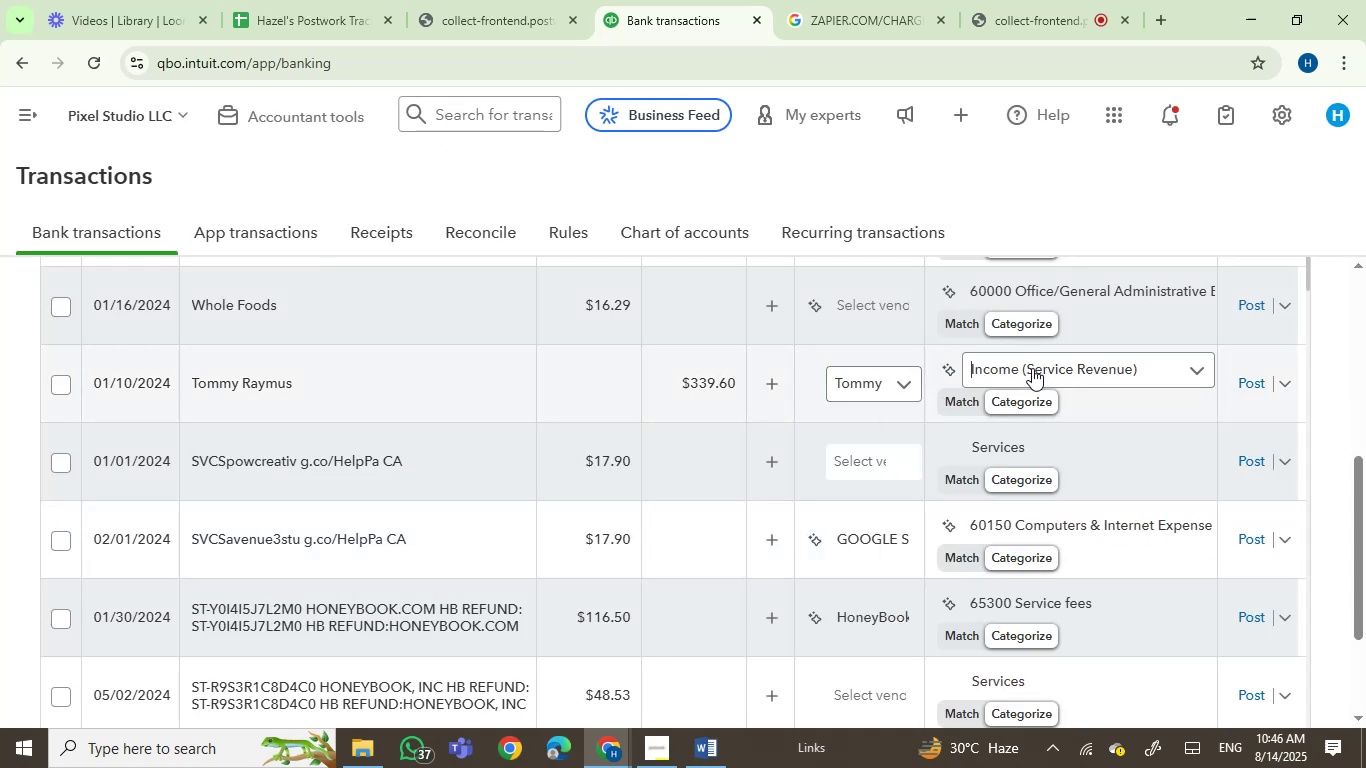 
left_click([1031, 369])
 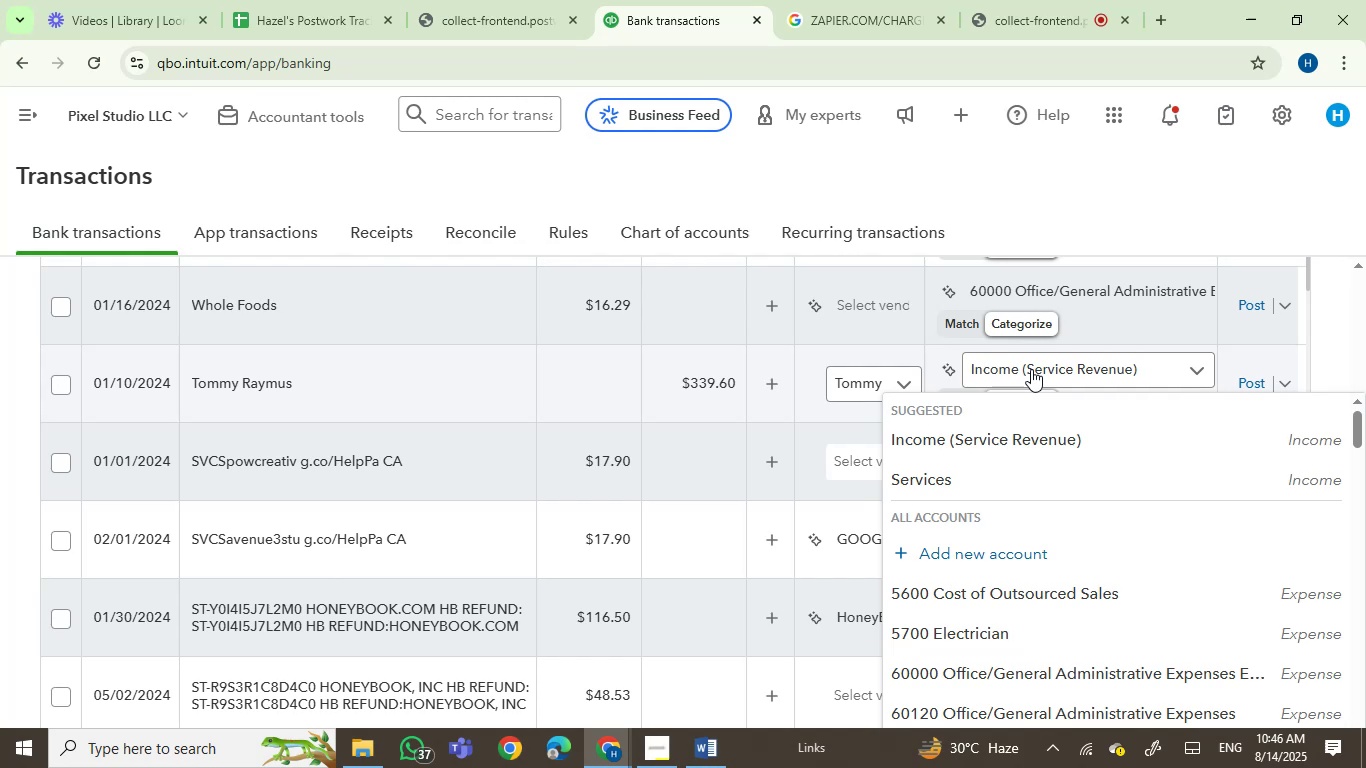 
left_click([1031, 369])
 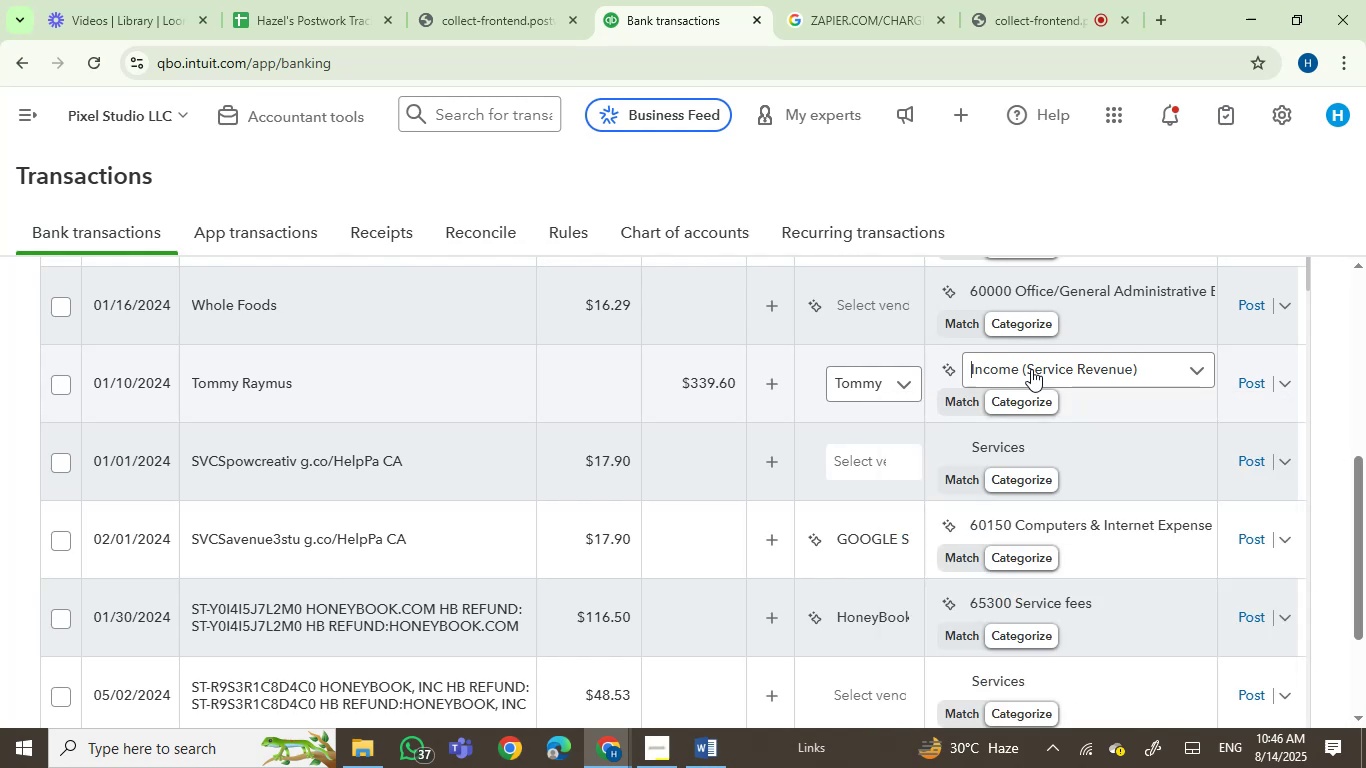 
type(ser)
 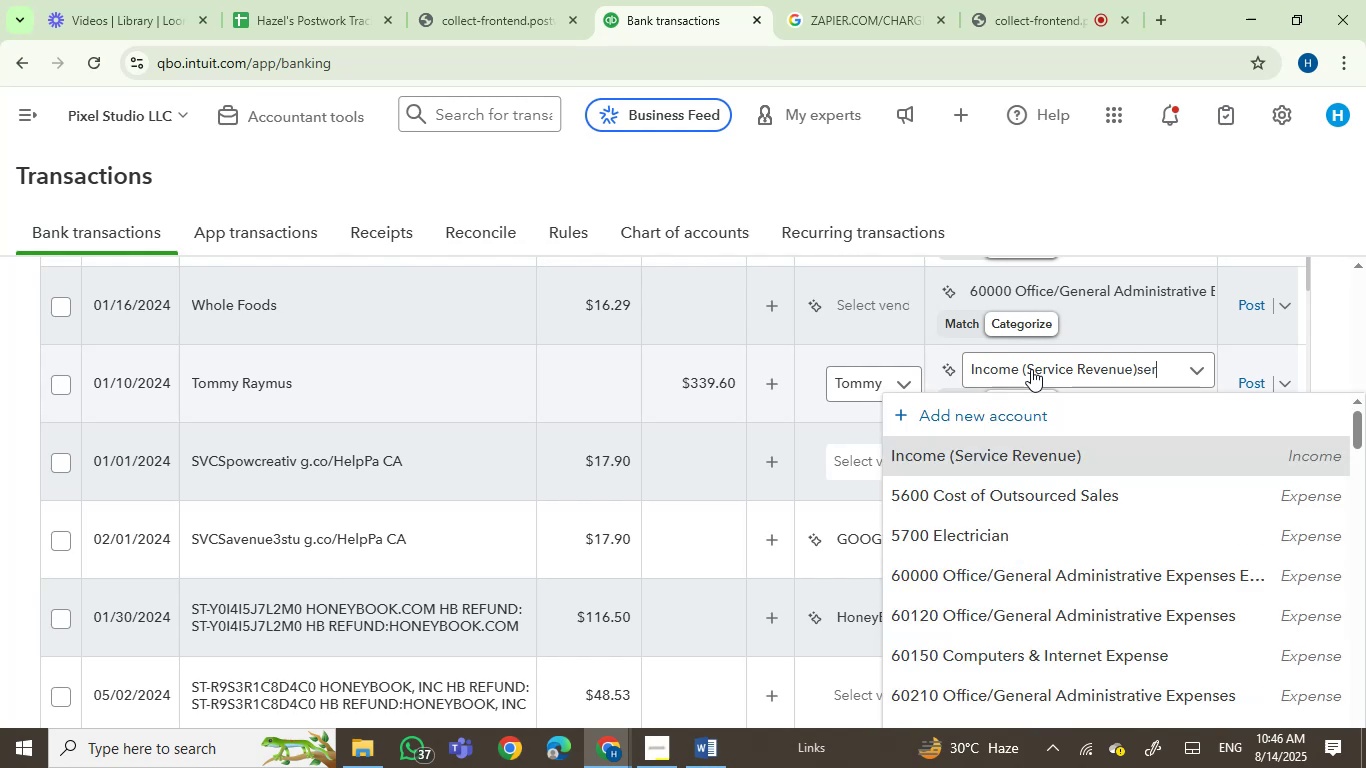 
left_click([1031, 369])
 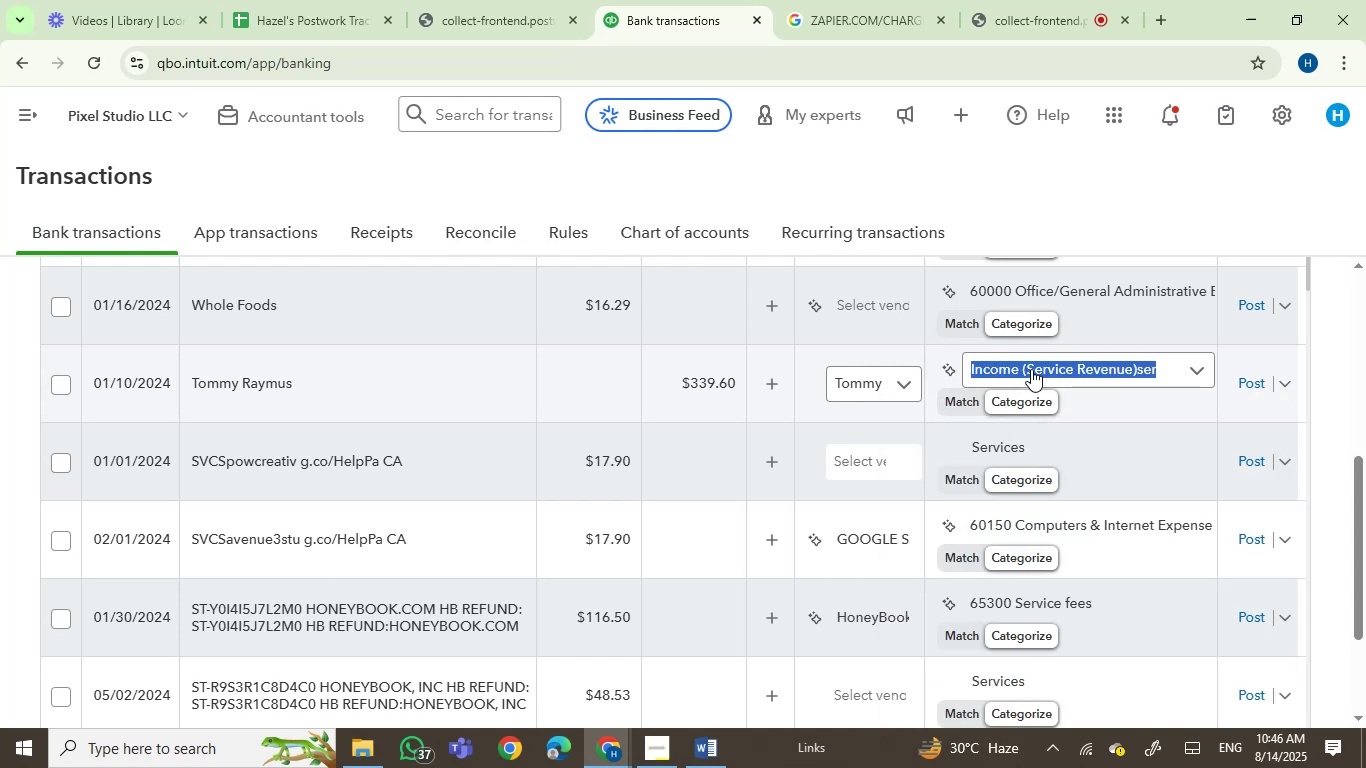 
type(serv)
 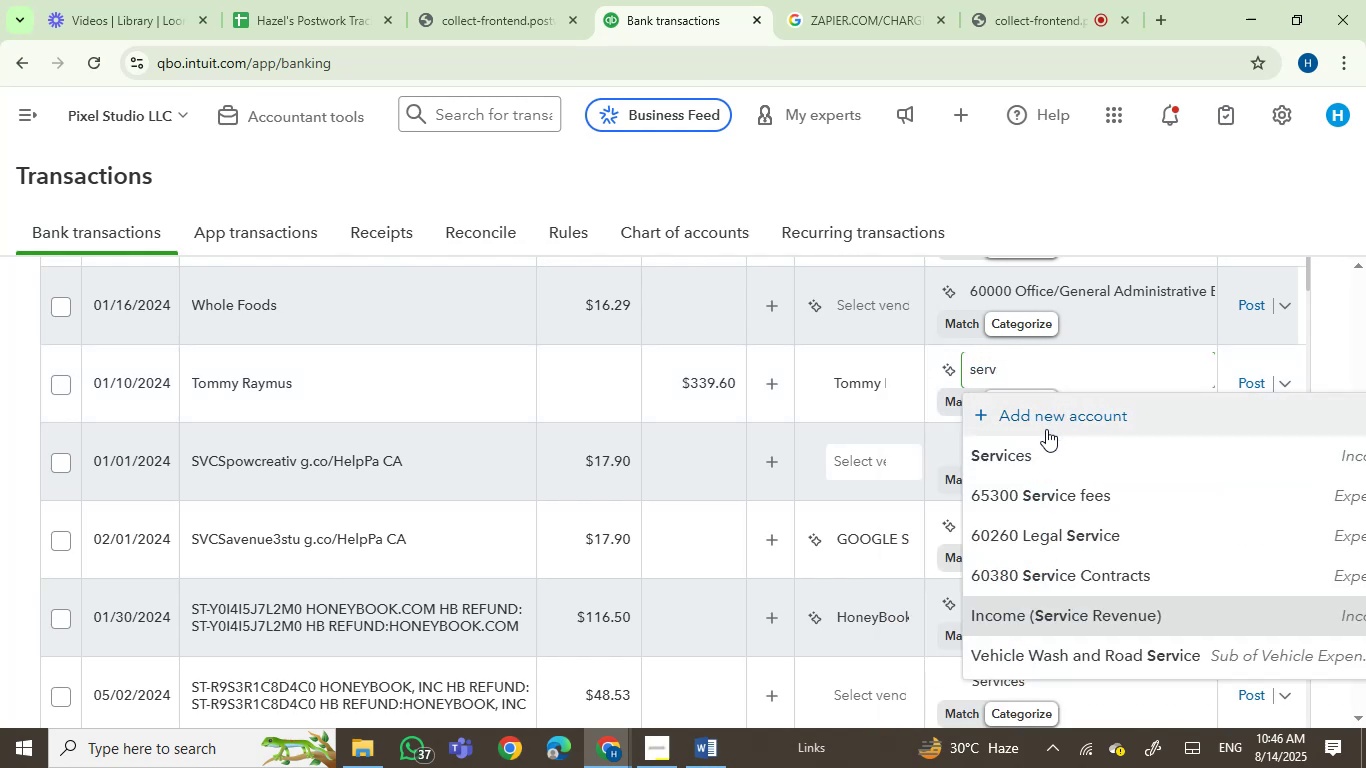 
left_click([1037, 453])
 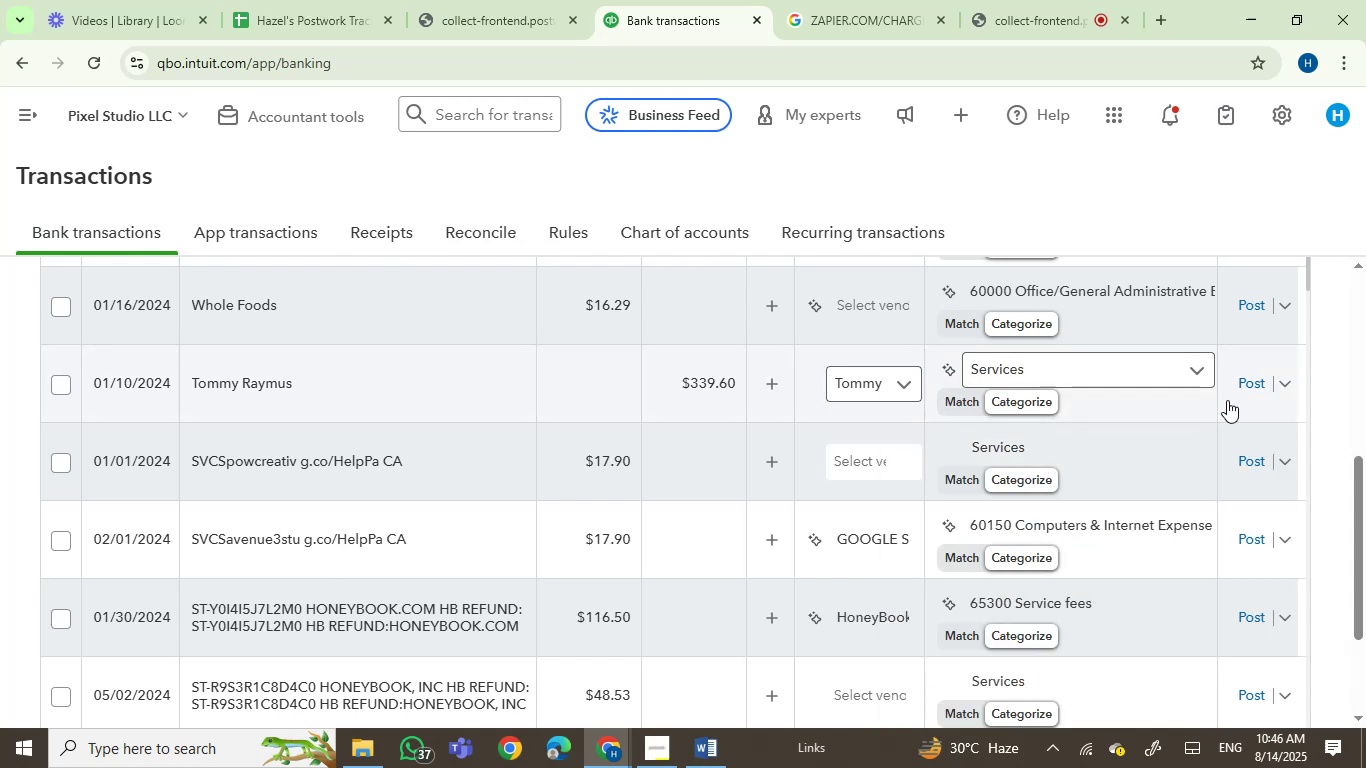 
left_click([1258, 389])
 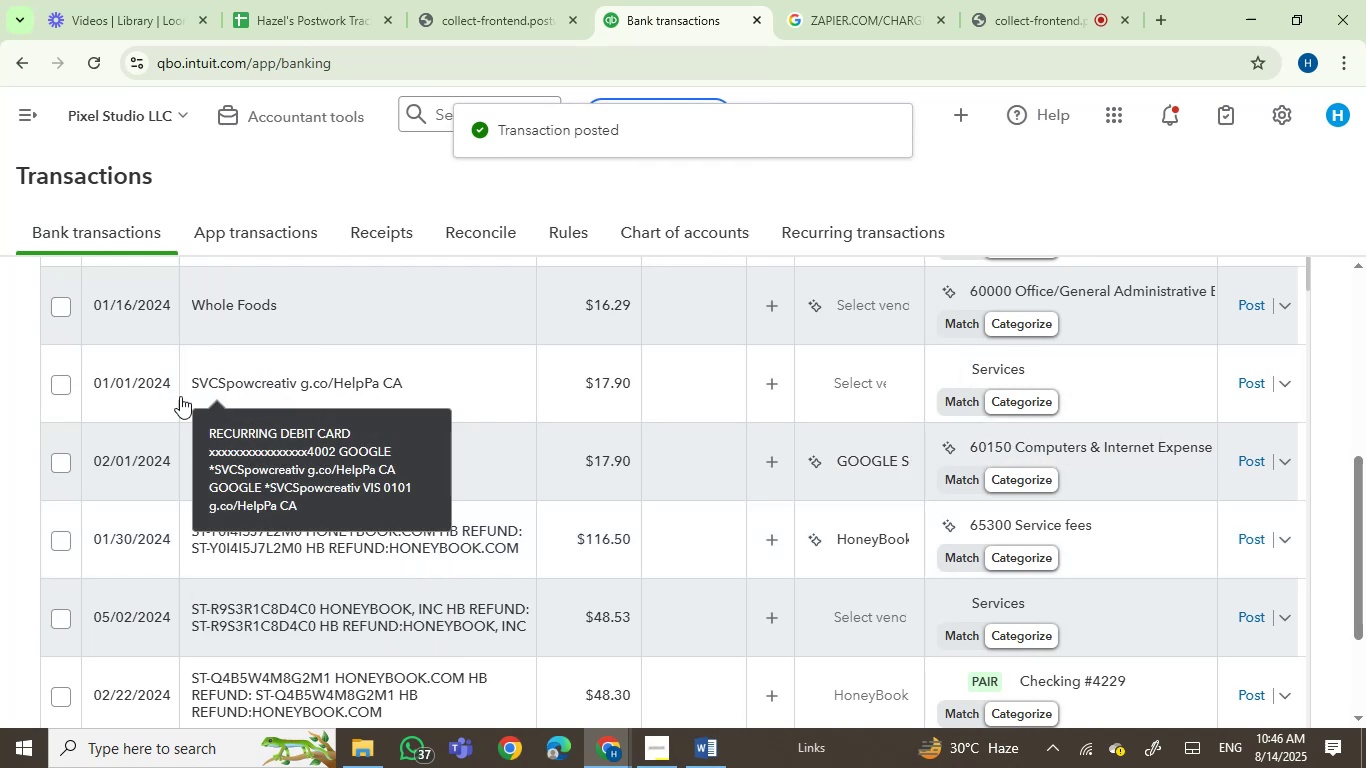 
wait(7.28)
 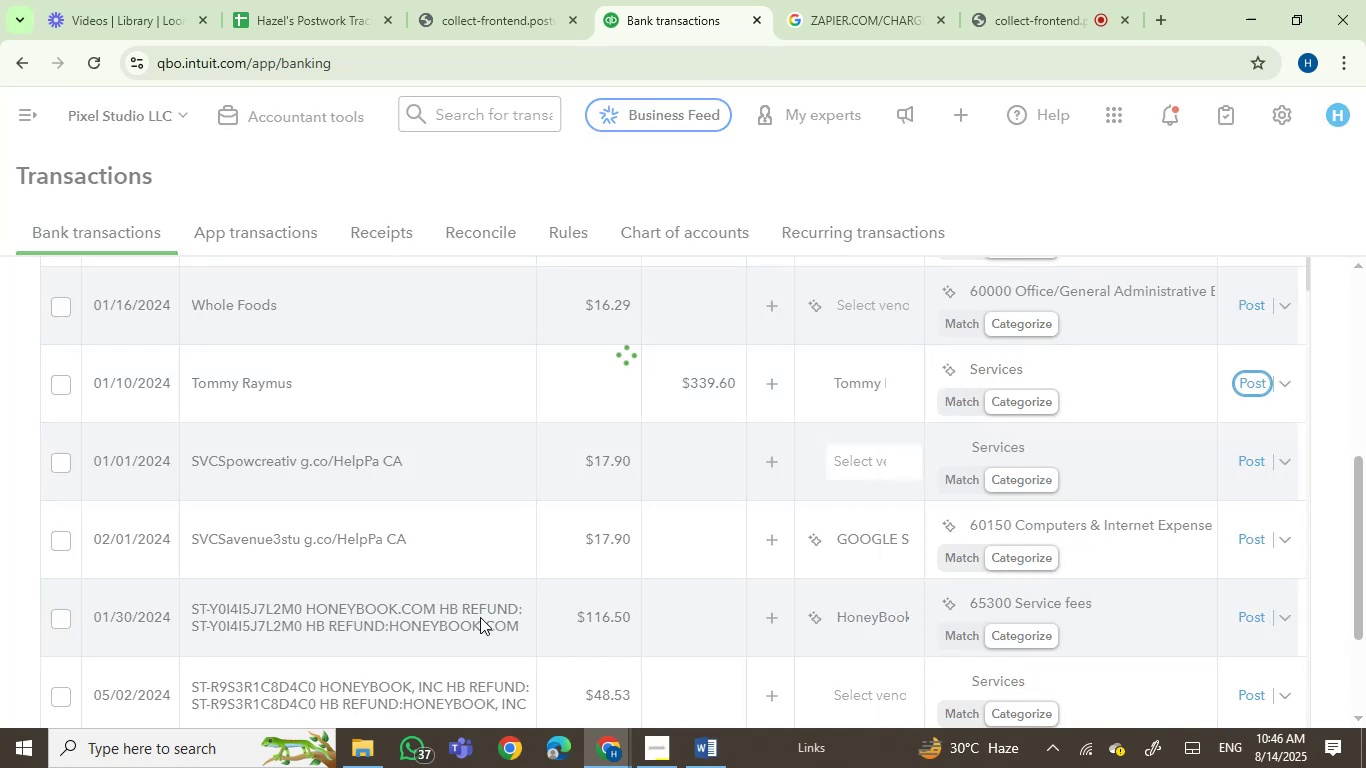 
left_click([62, 387])
 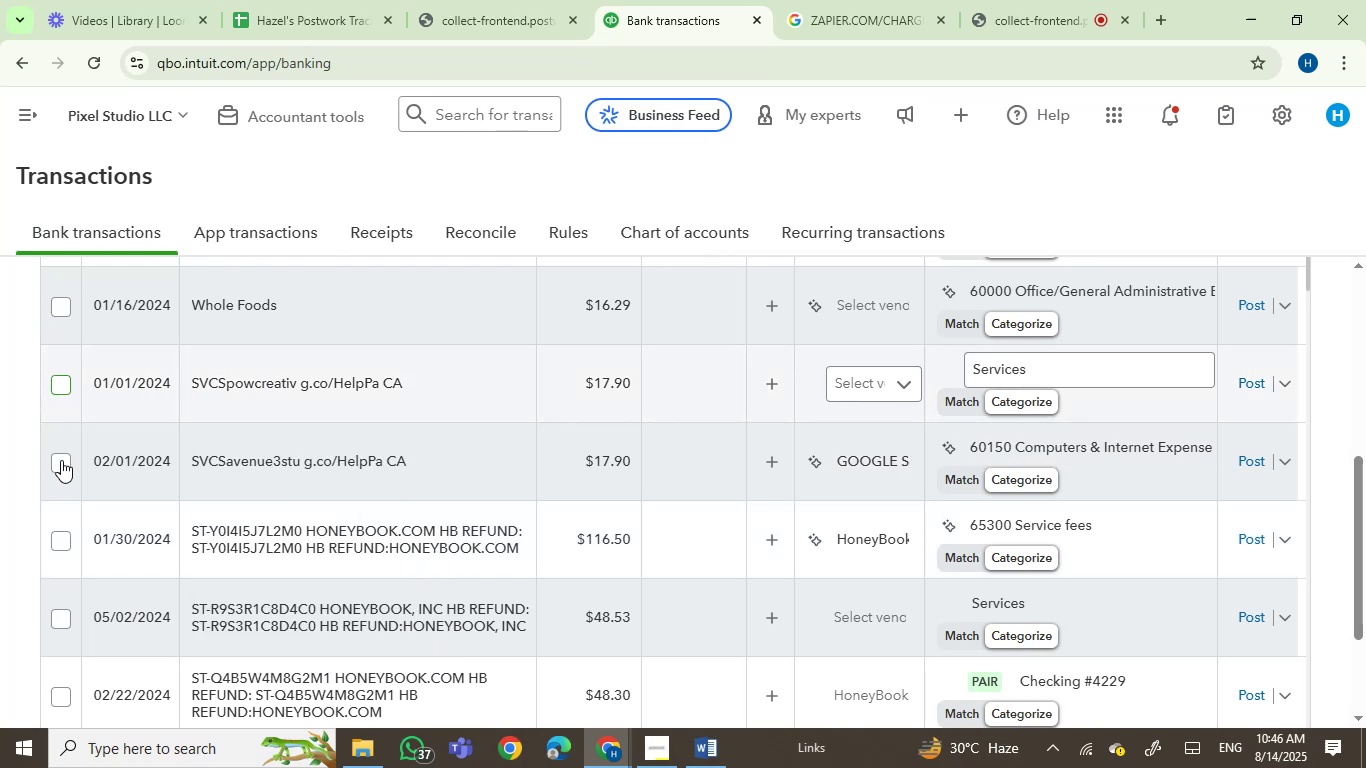 
left_click([61, 461])
 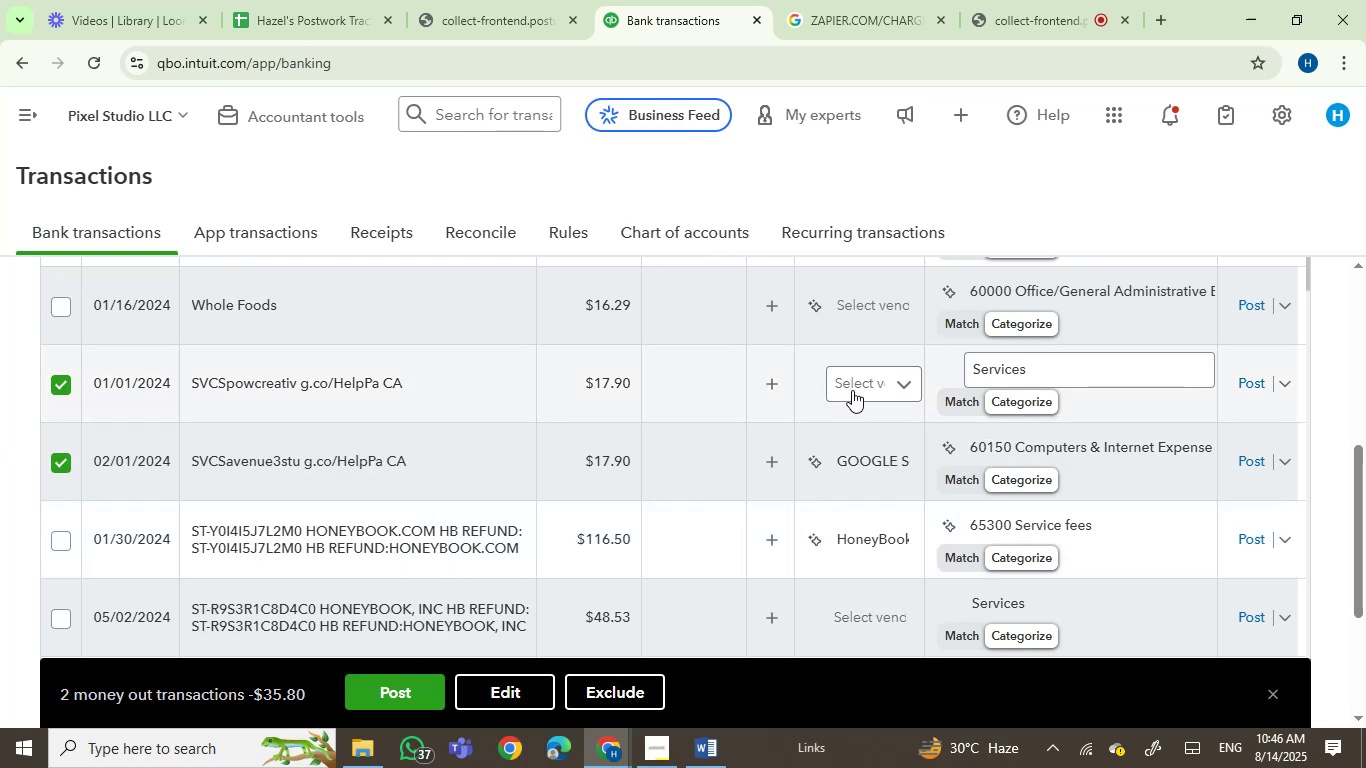 
left_click([507, 685])
 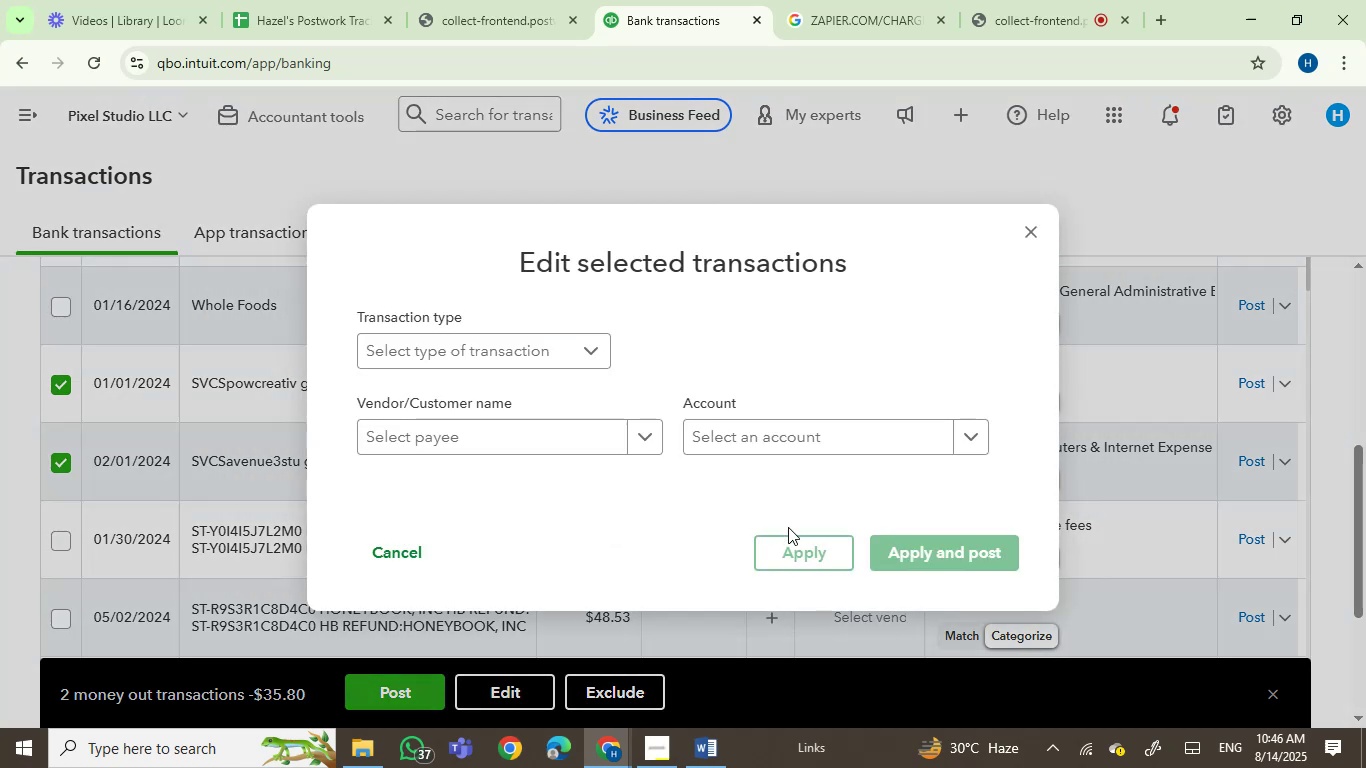 
left_click([550, 440])
 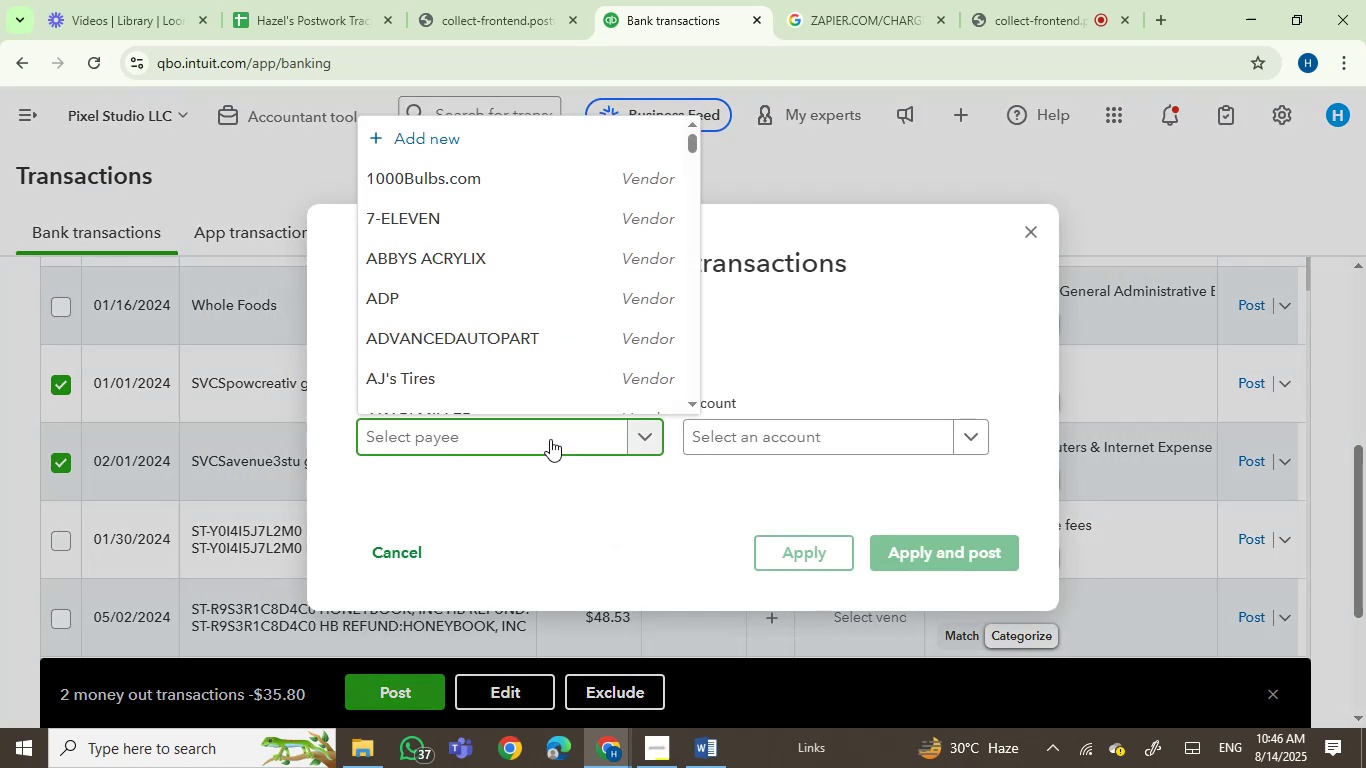 
type(googl)
 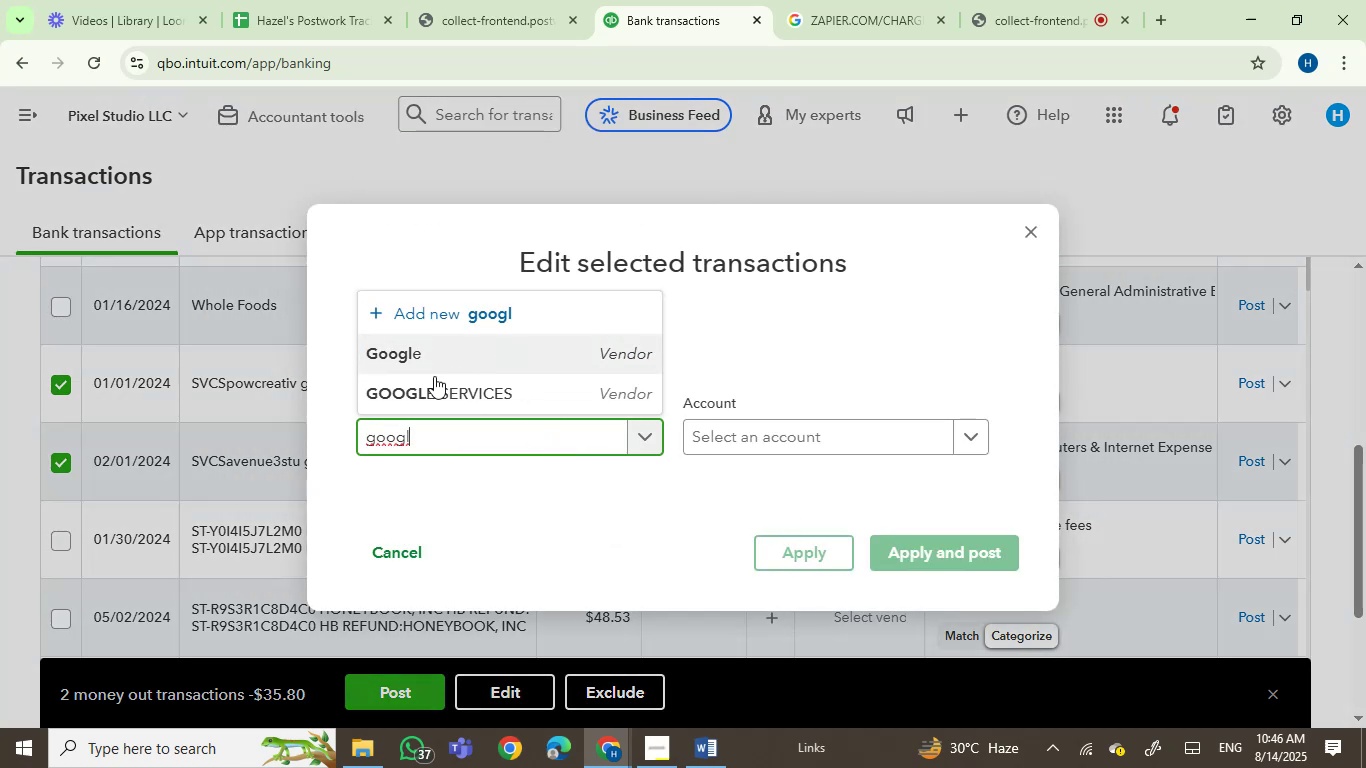 
left_click([424, 352])
 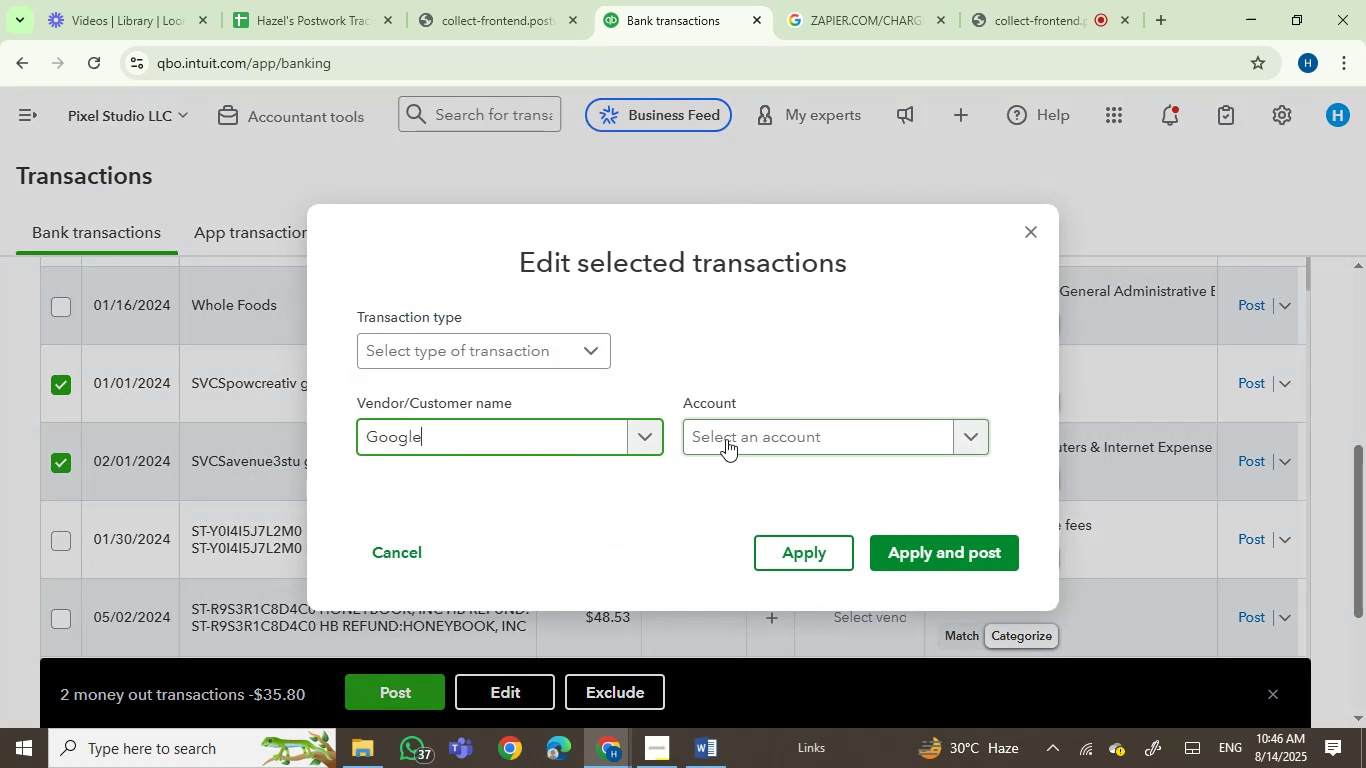 
left_click([733, 439])
 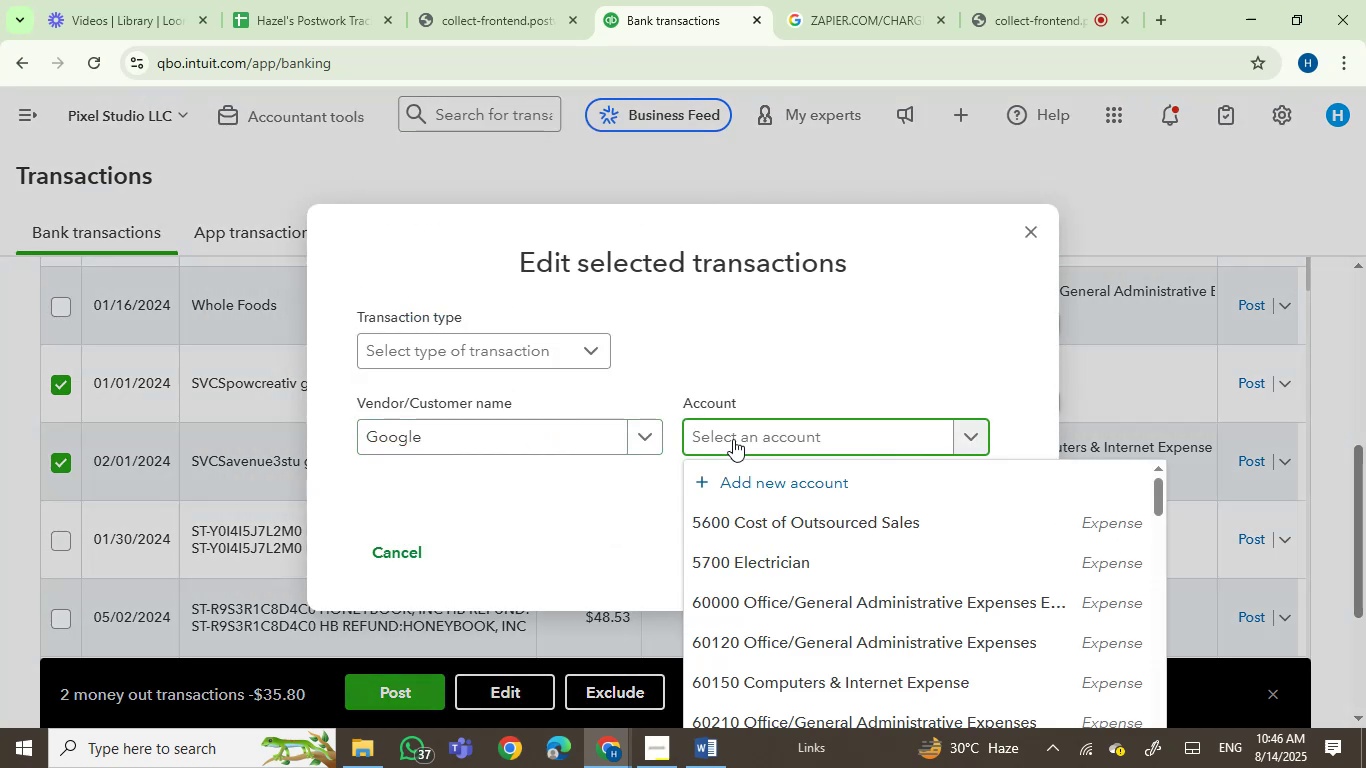 
type(softwa)
 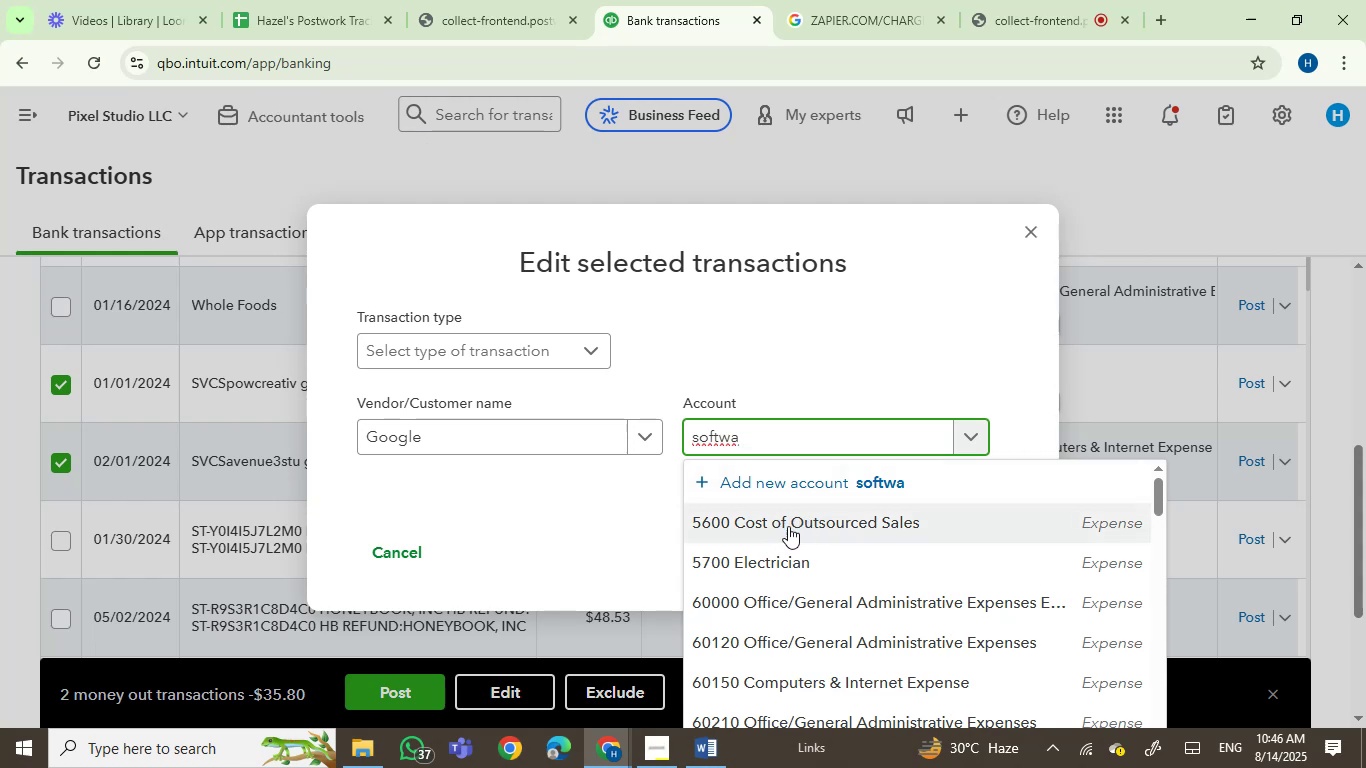 
left_click([776, 523])
 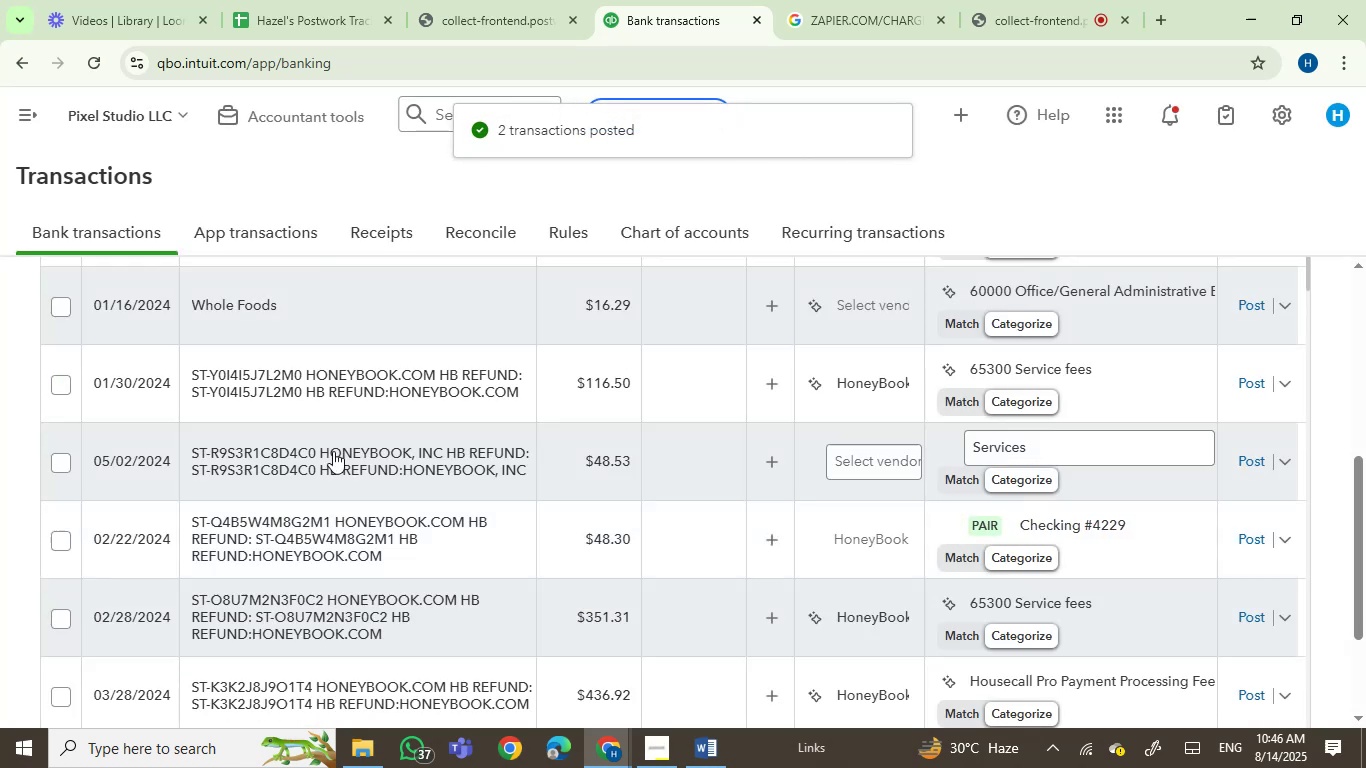 
wait(6.58)
 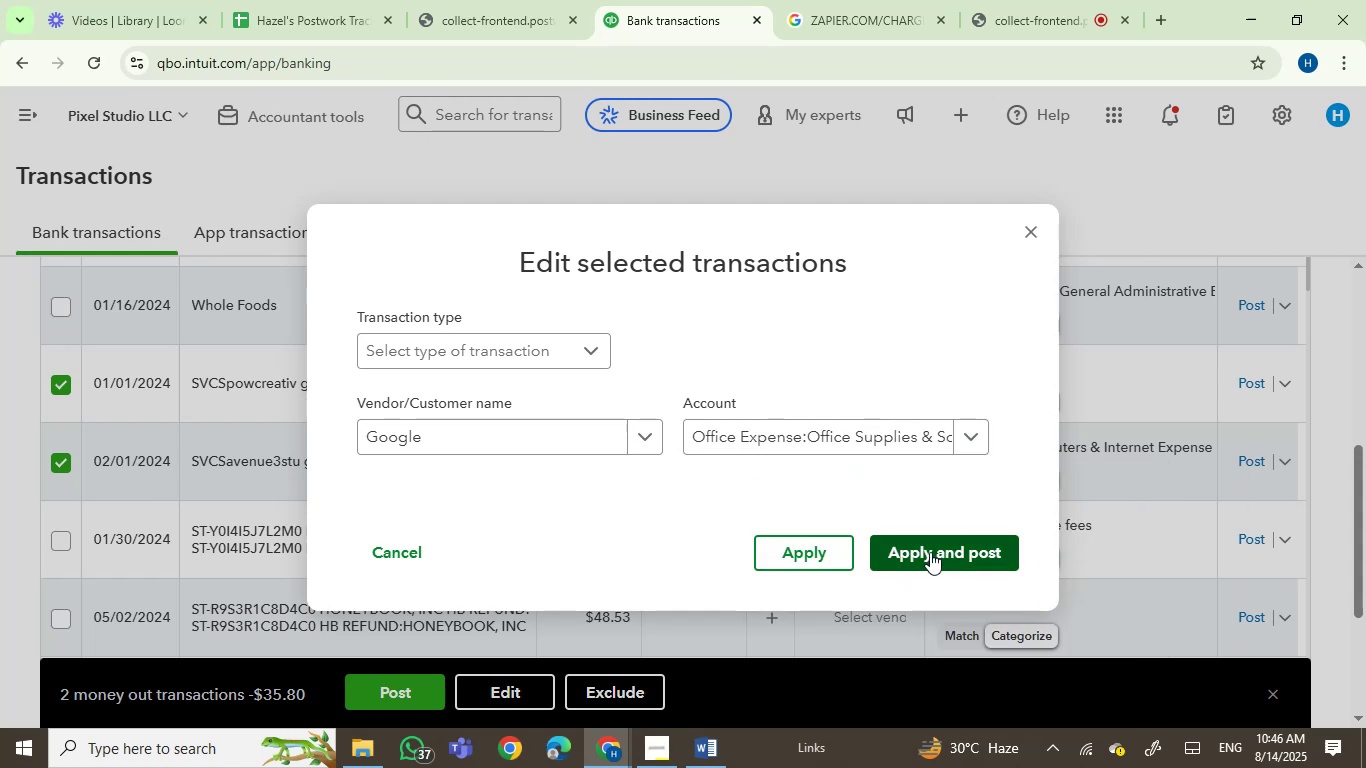 
left_click([63, 382])
 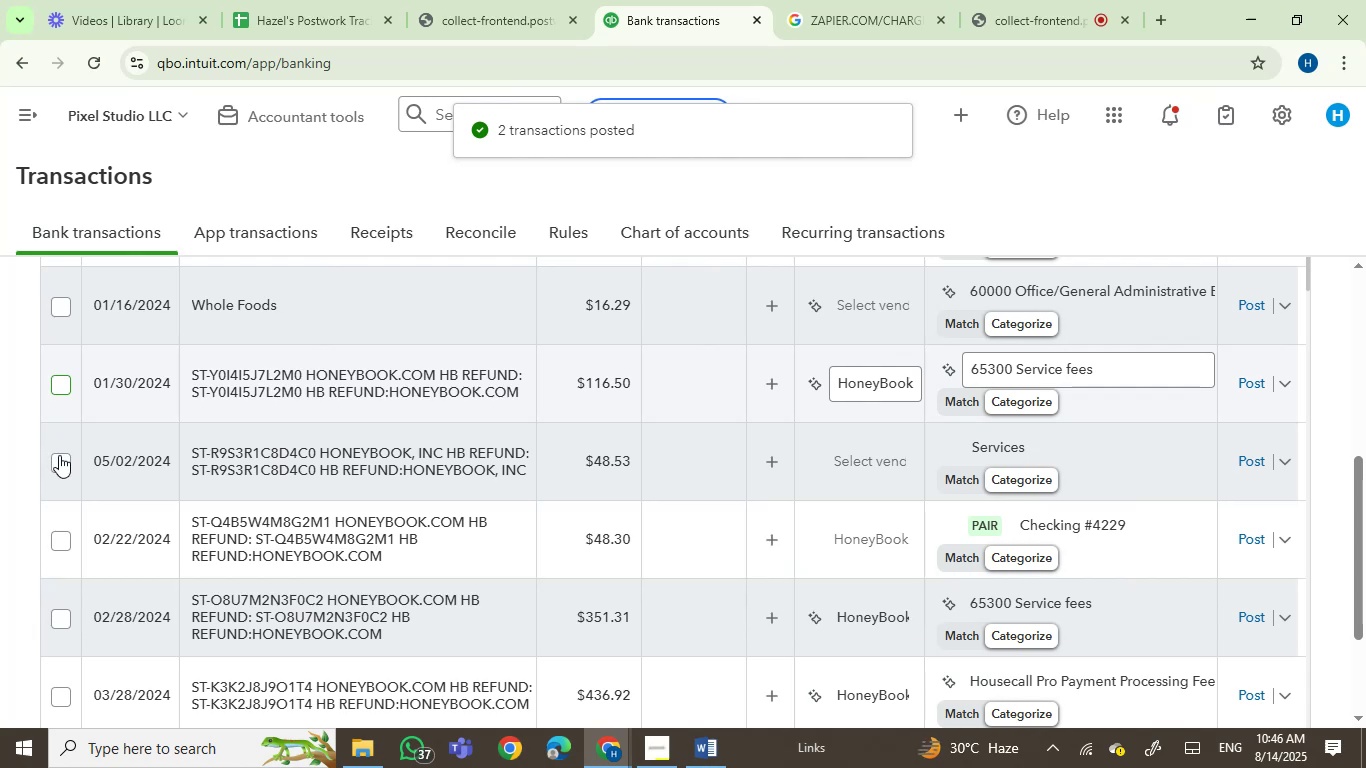 
left_click([60, 462])
 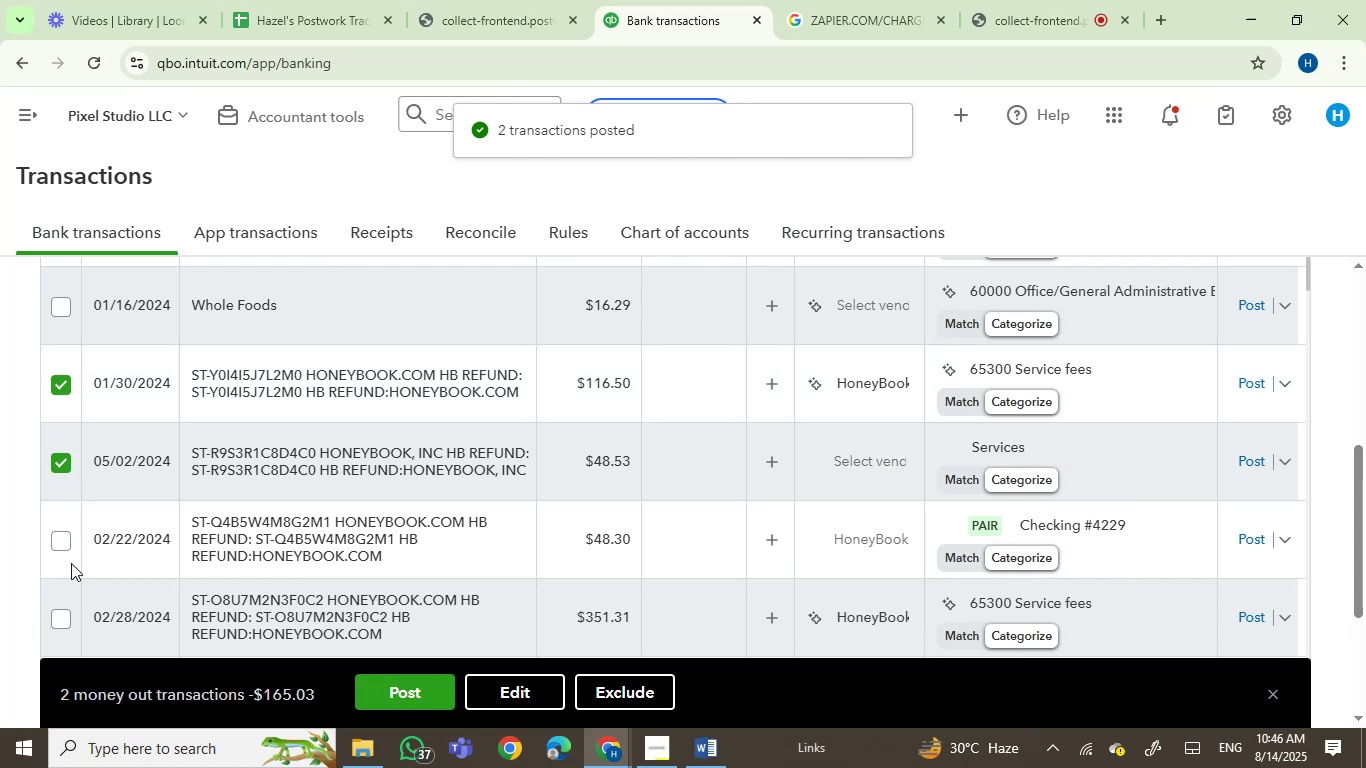 
left_click([66, 539])
 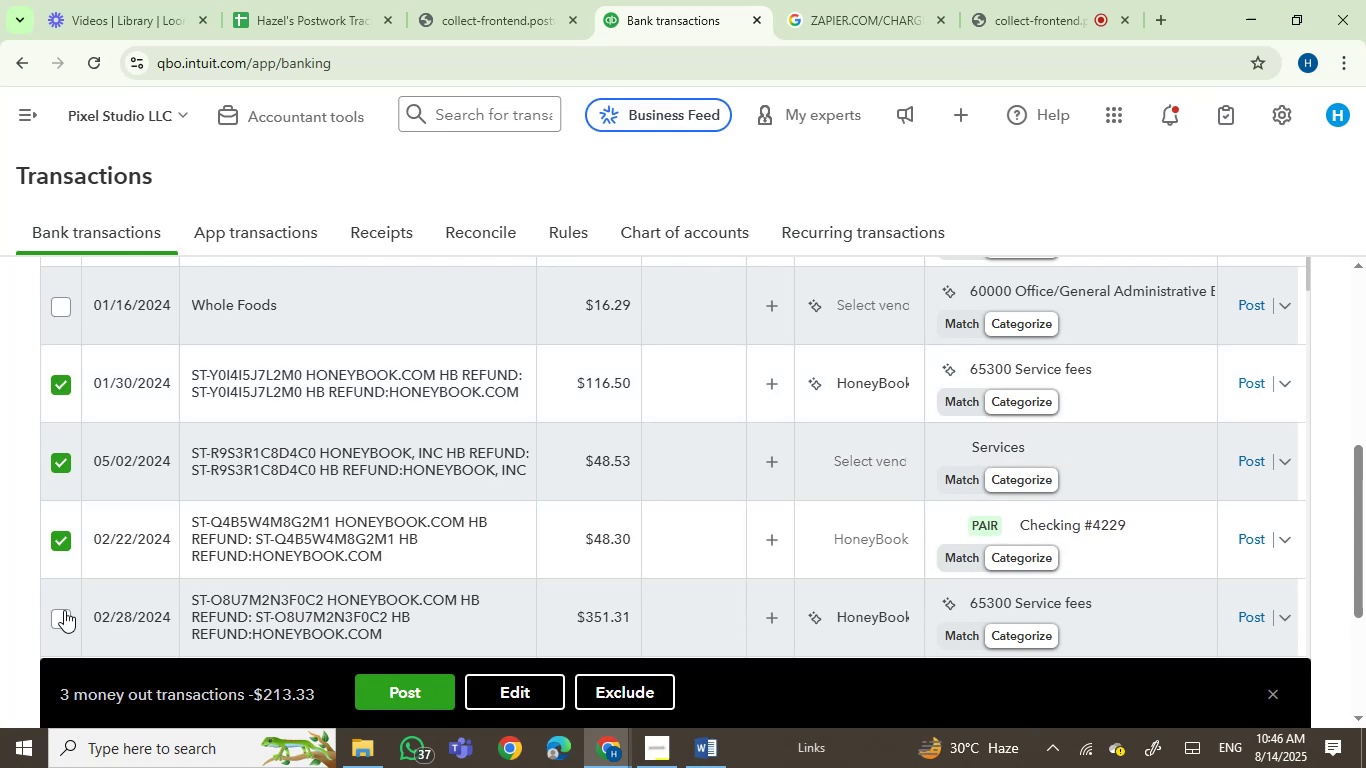 
left_click([64, 614])
 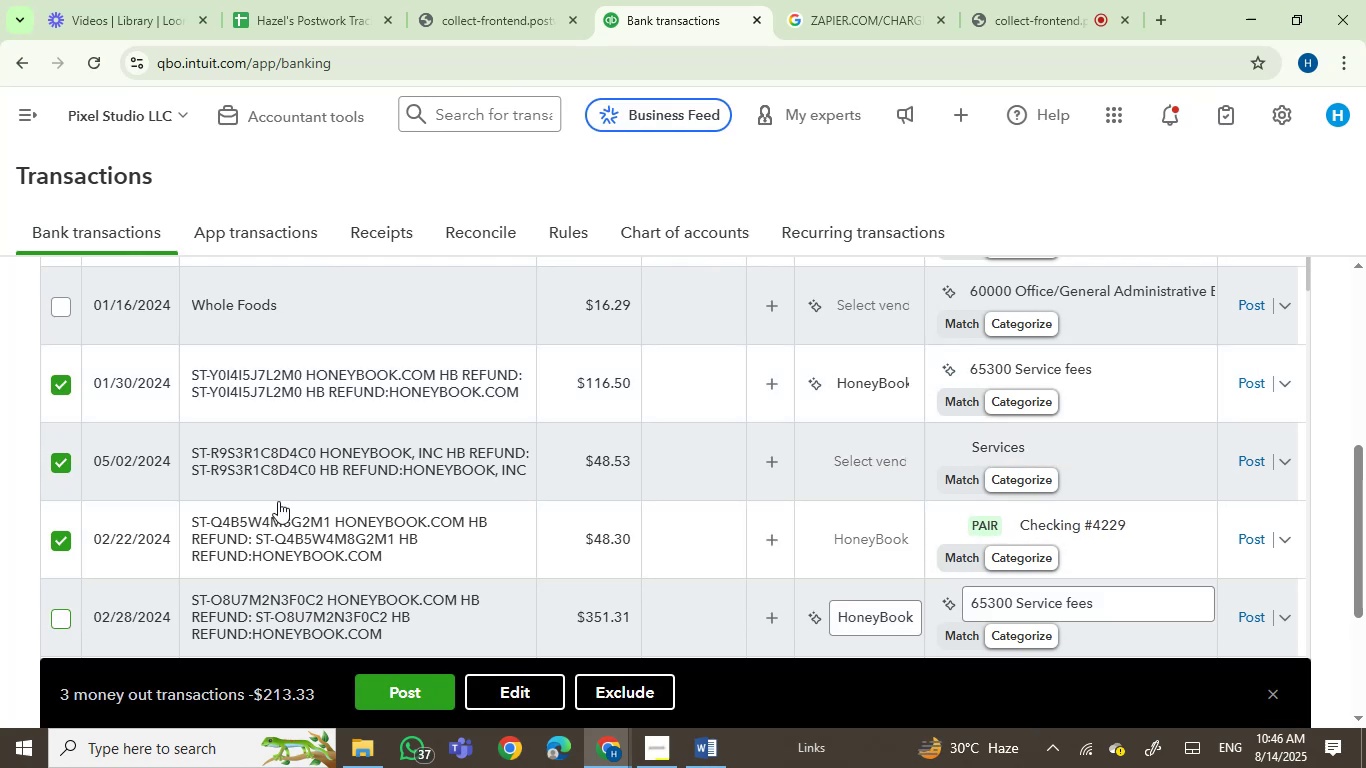 
scroll: coordinate [373, 503], scroll_direction: down, amount: 3.0
 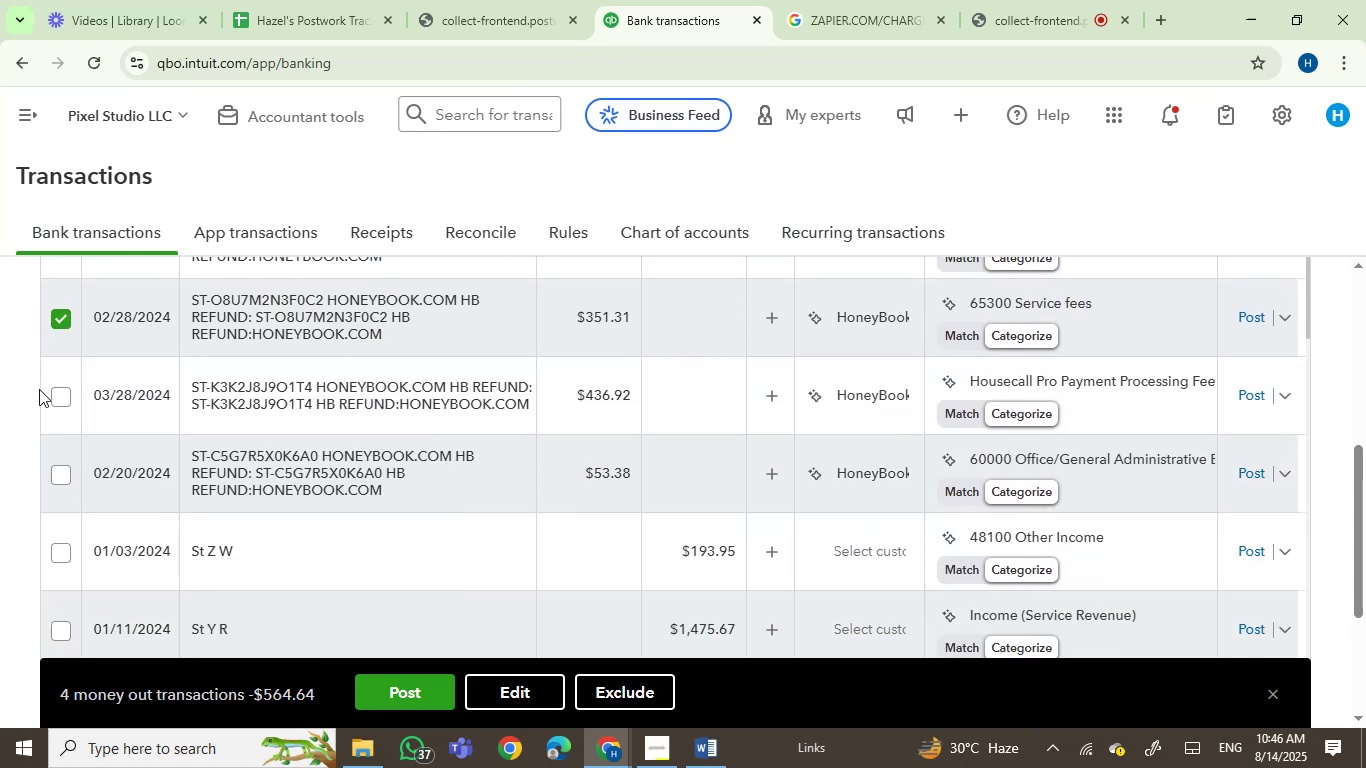 
left_click([60, 398])
 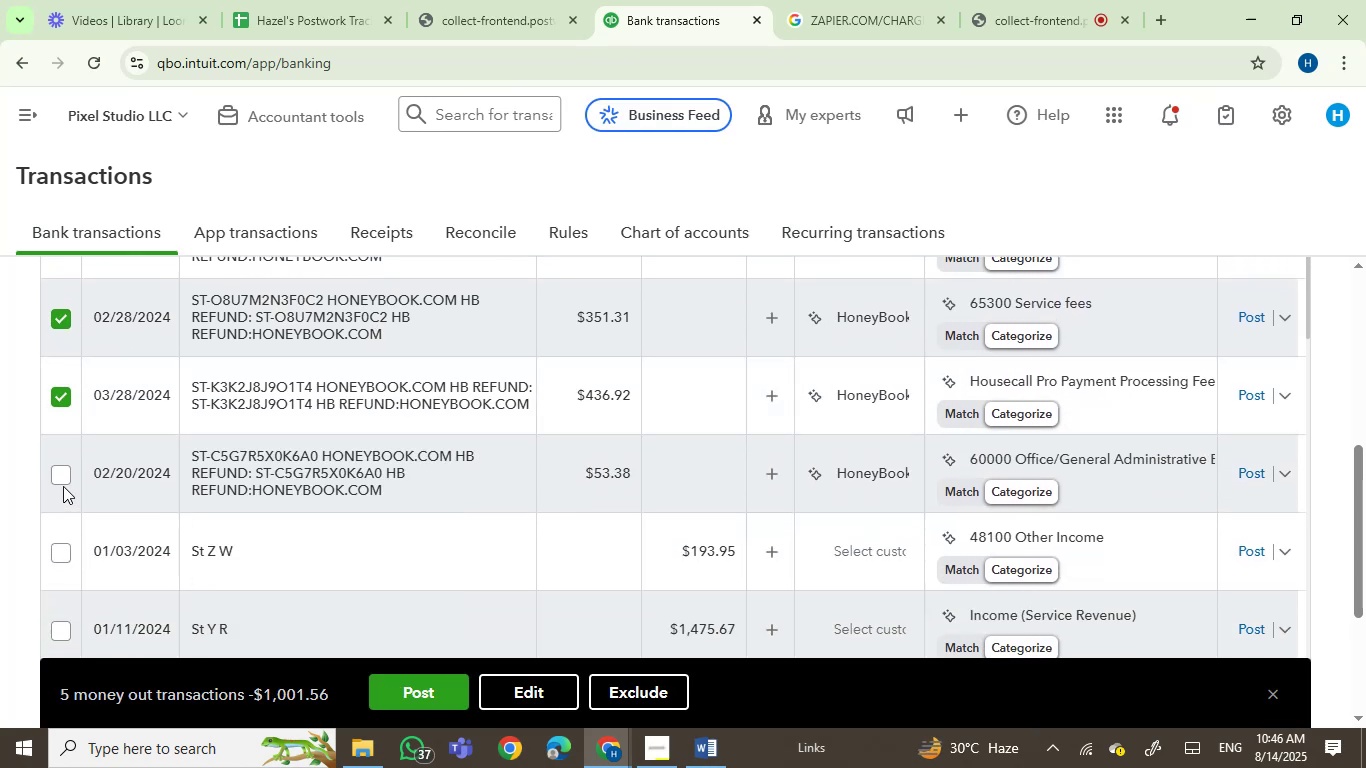 
left_click([63, 476])
 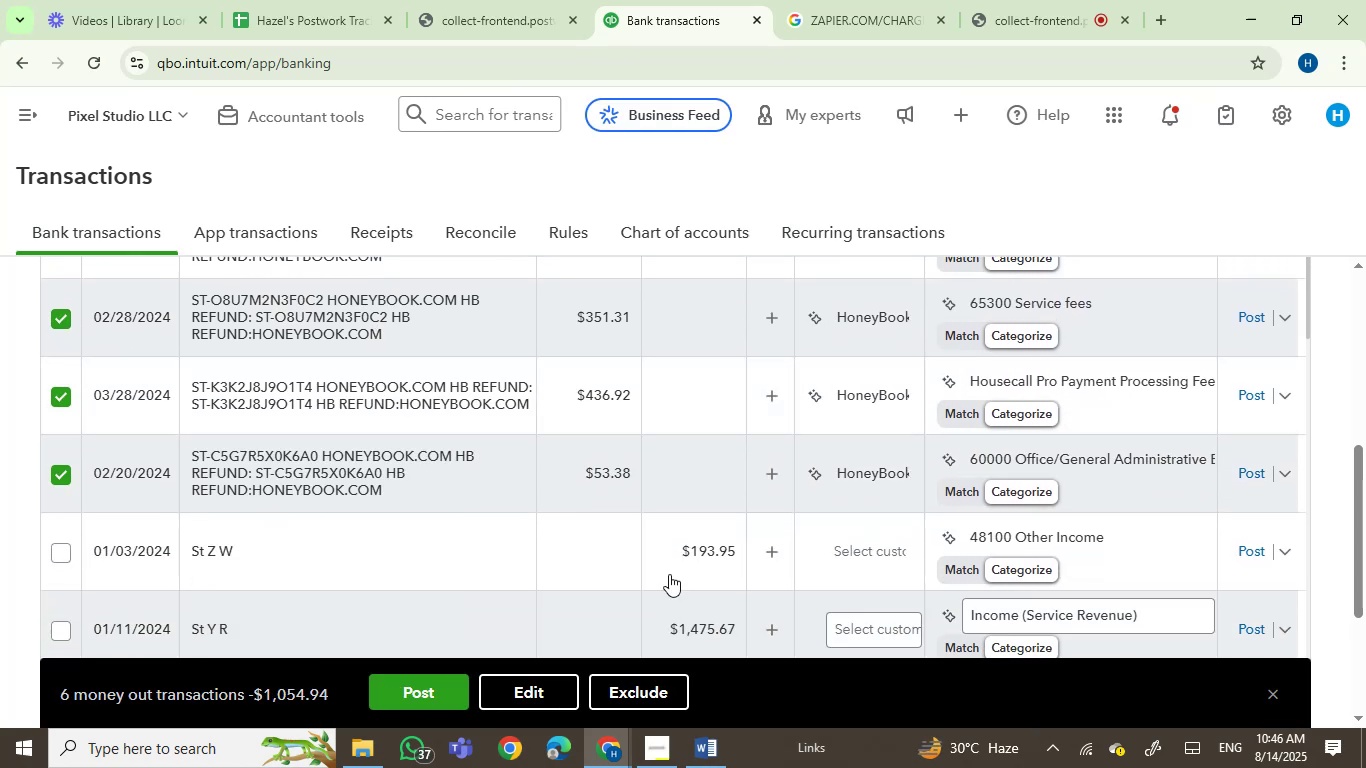 
scroll: coordinate [614, 534], scroll_direction: up, amount: 7.0
 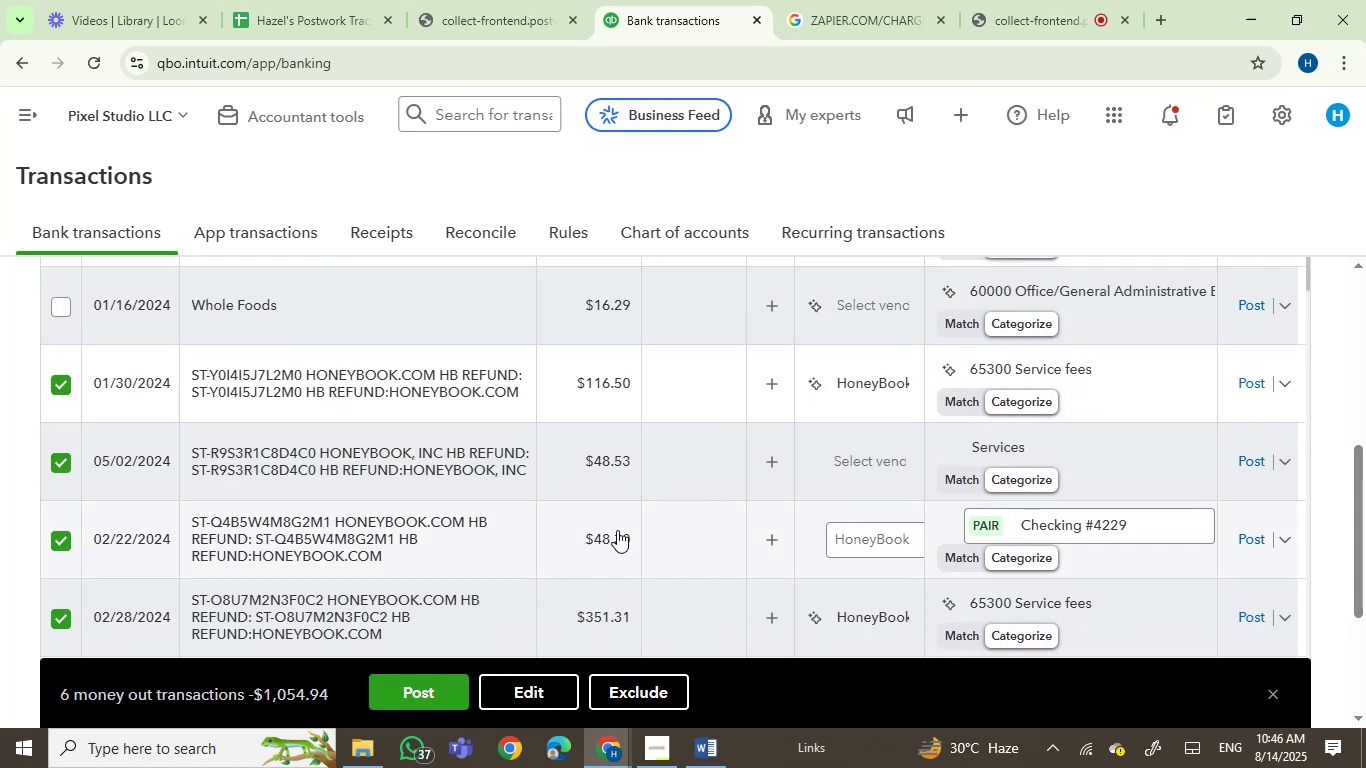 
scroll: coordinate [618, 529], scroll_direction: down, amount: 1.0
 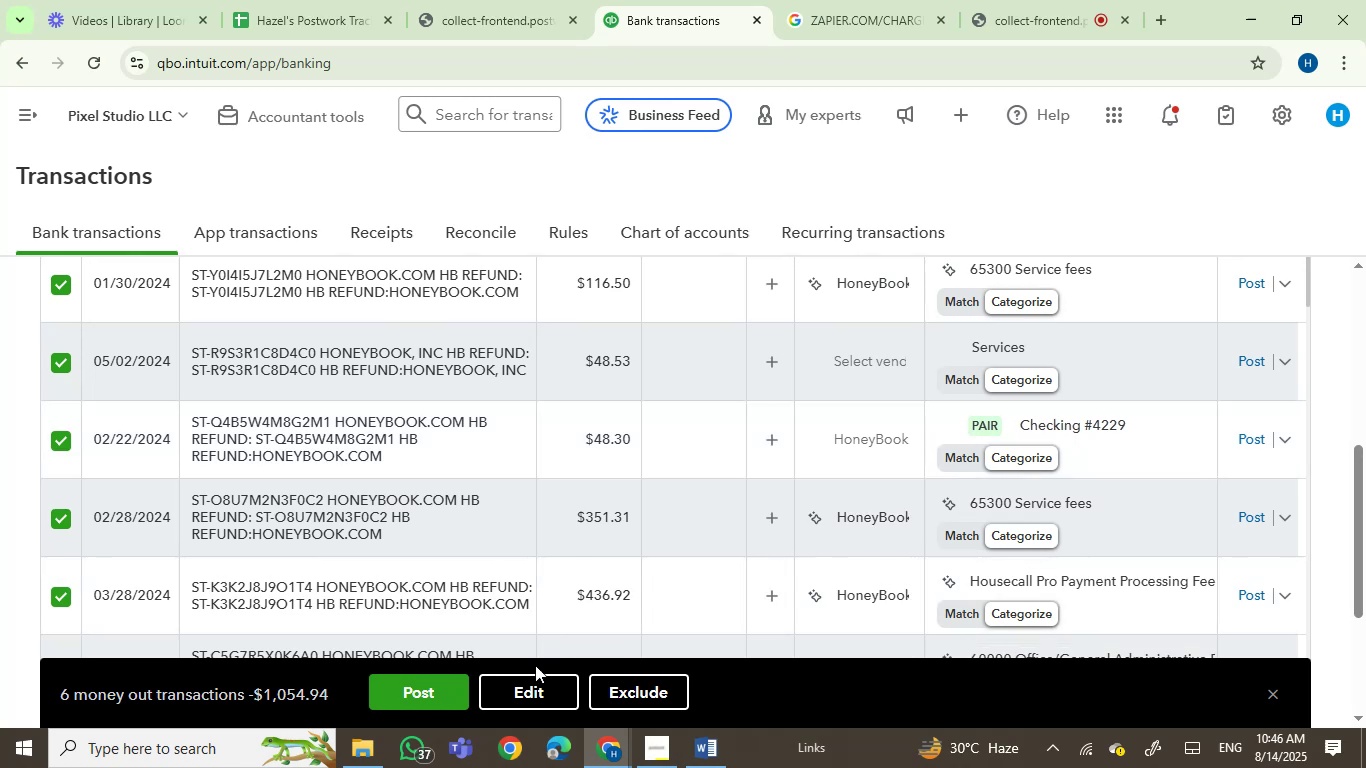 
left_click([529, 688])
 